 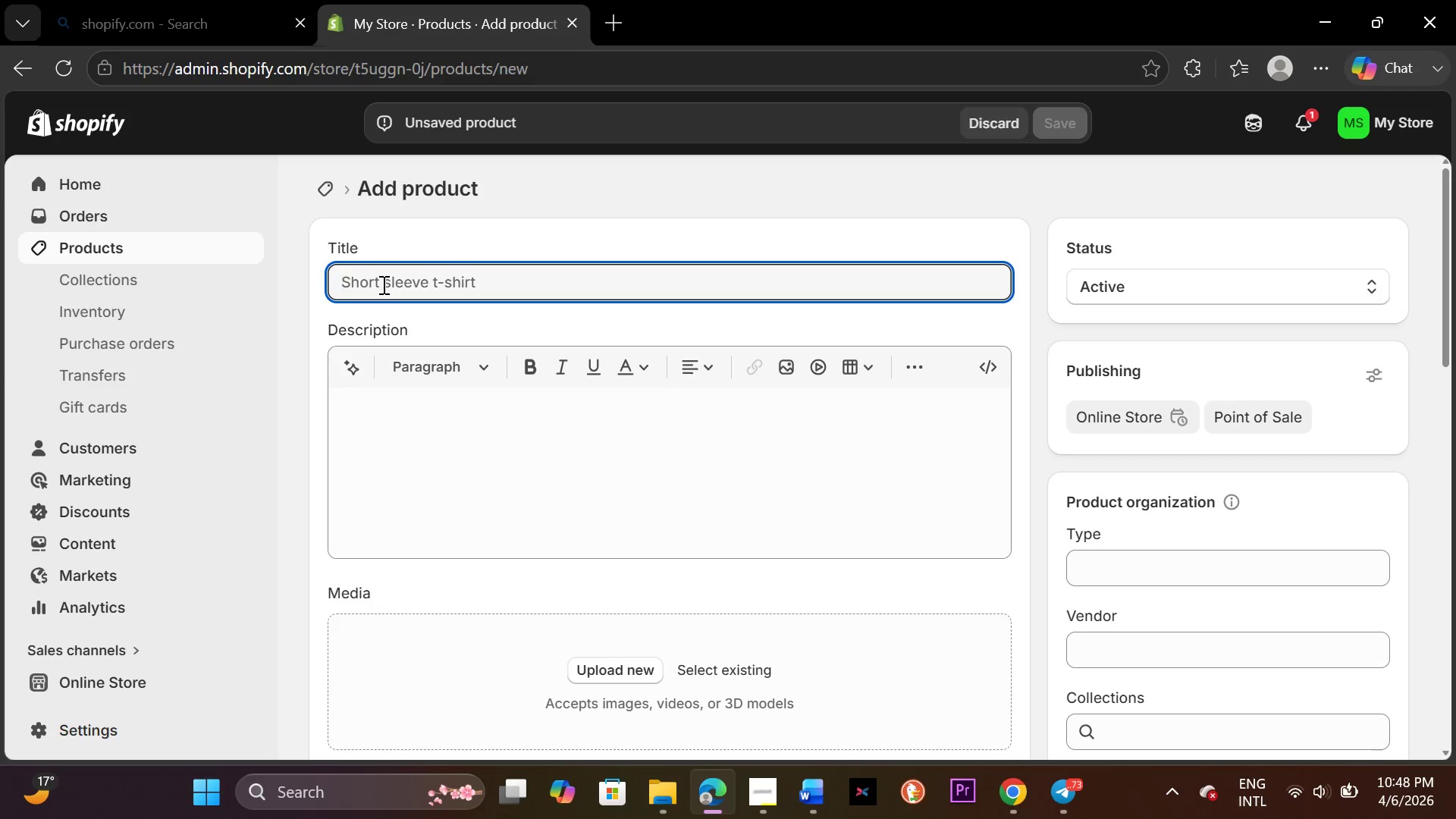 
type(2024 spiced cyser infused mead )
 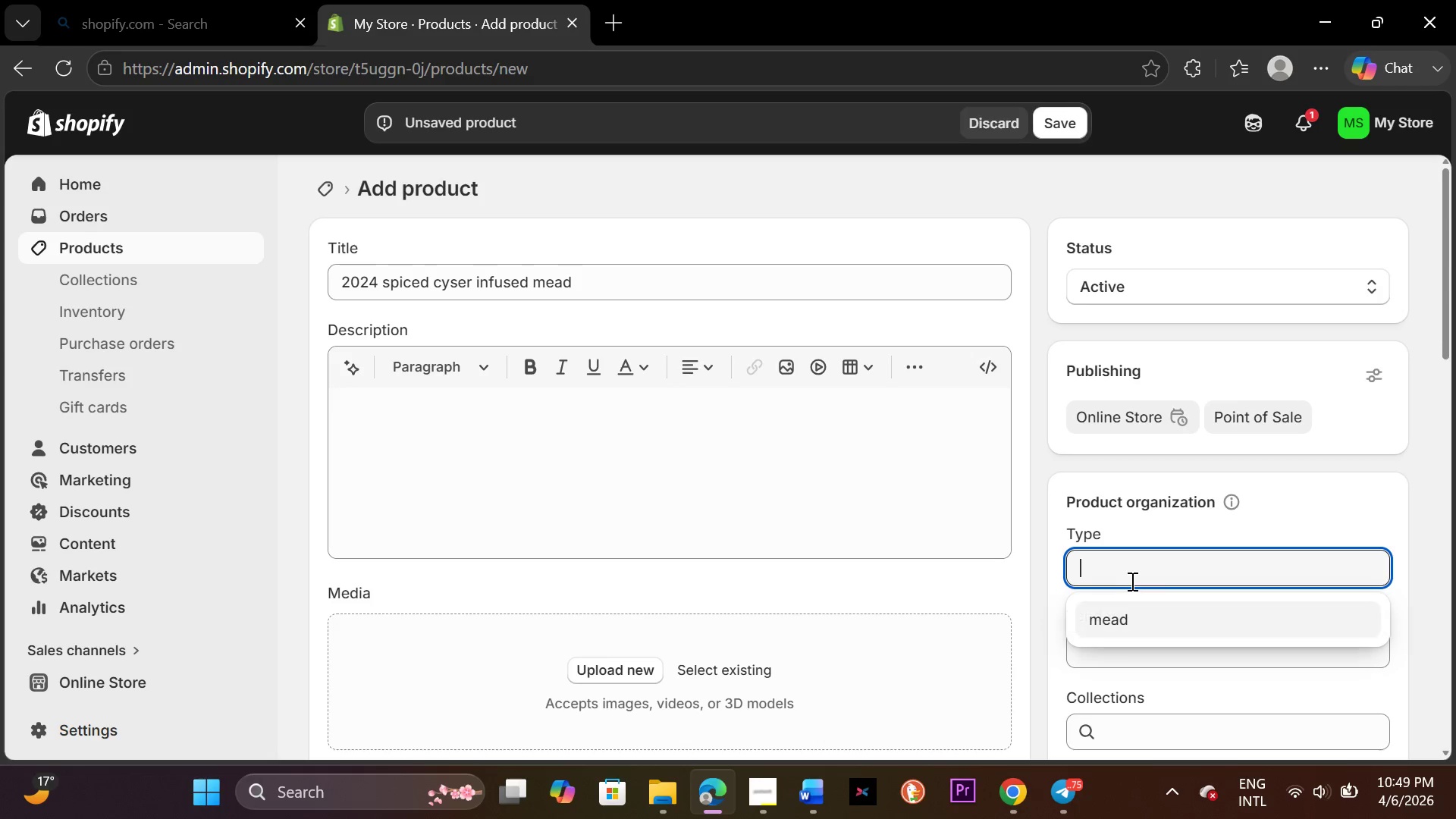 
left_click([1130, 614])
 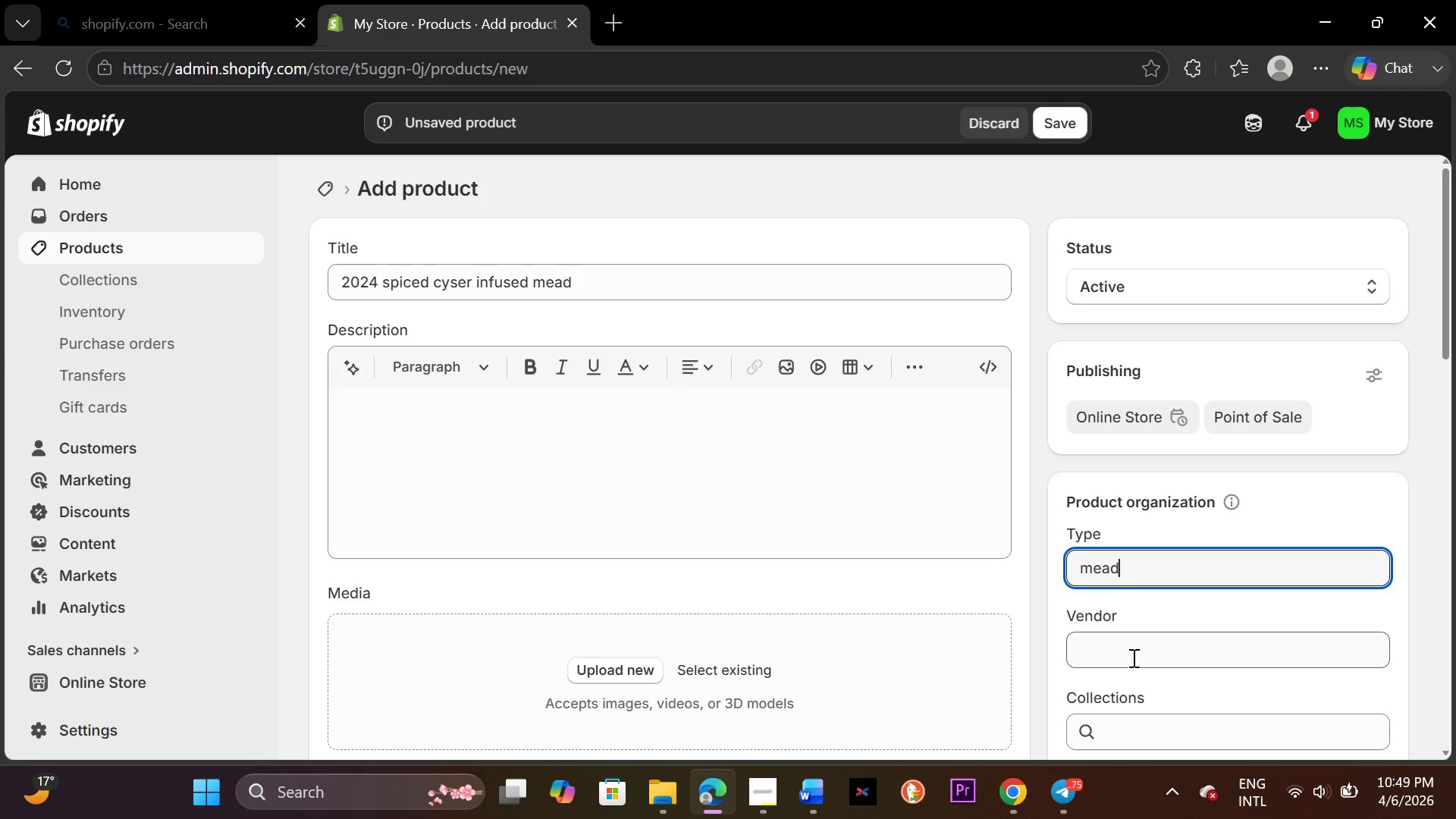 
left_click([1132, 657])
 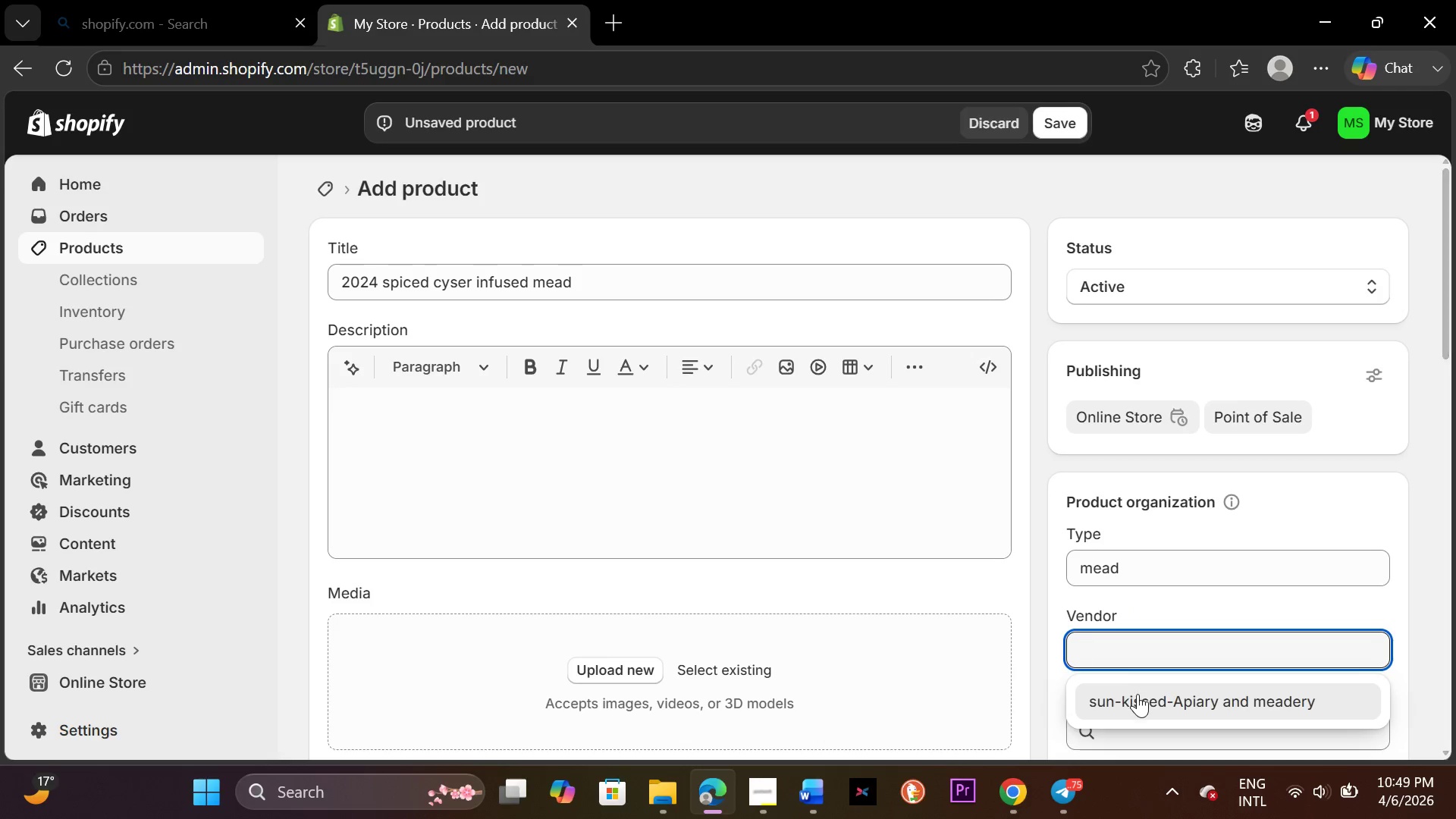 
left_click([1138, 694])
 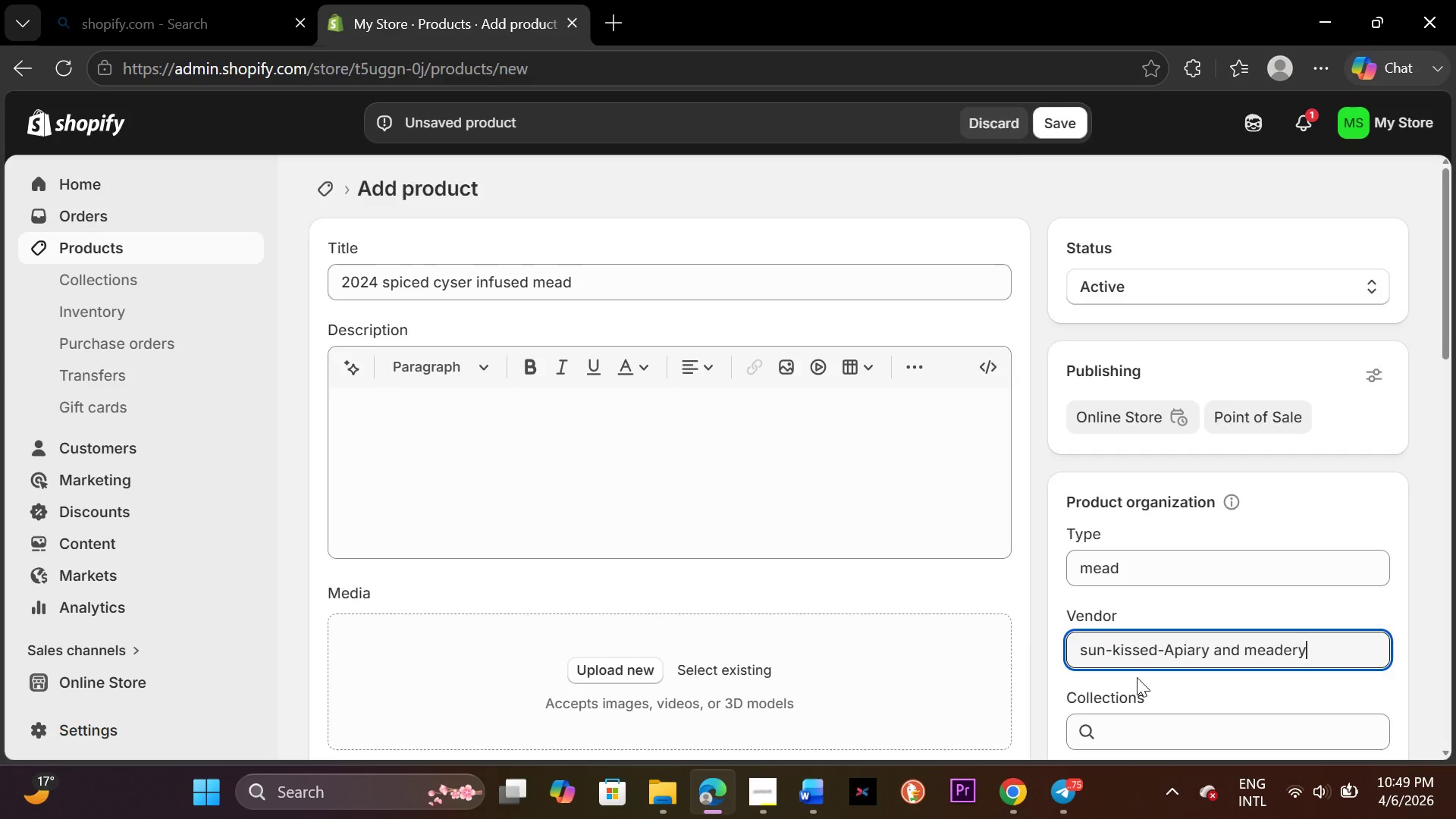 
scroll: coordinate [1137, 677], scroll_direction: down, amount: 2.0
 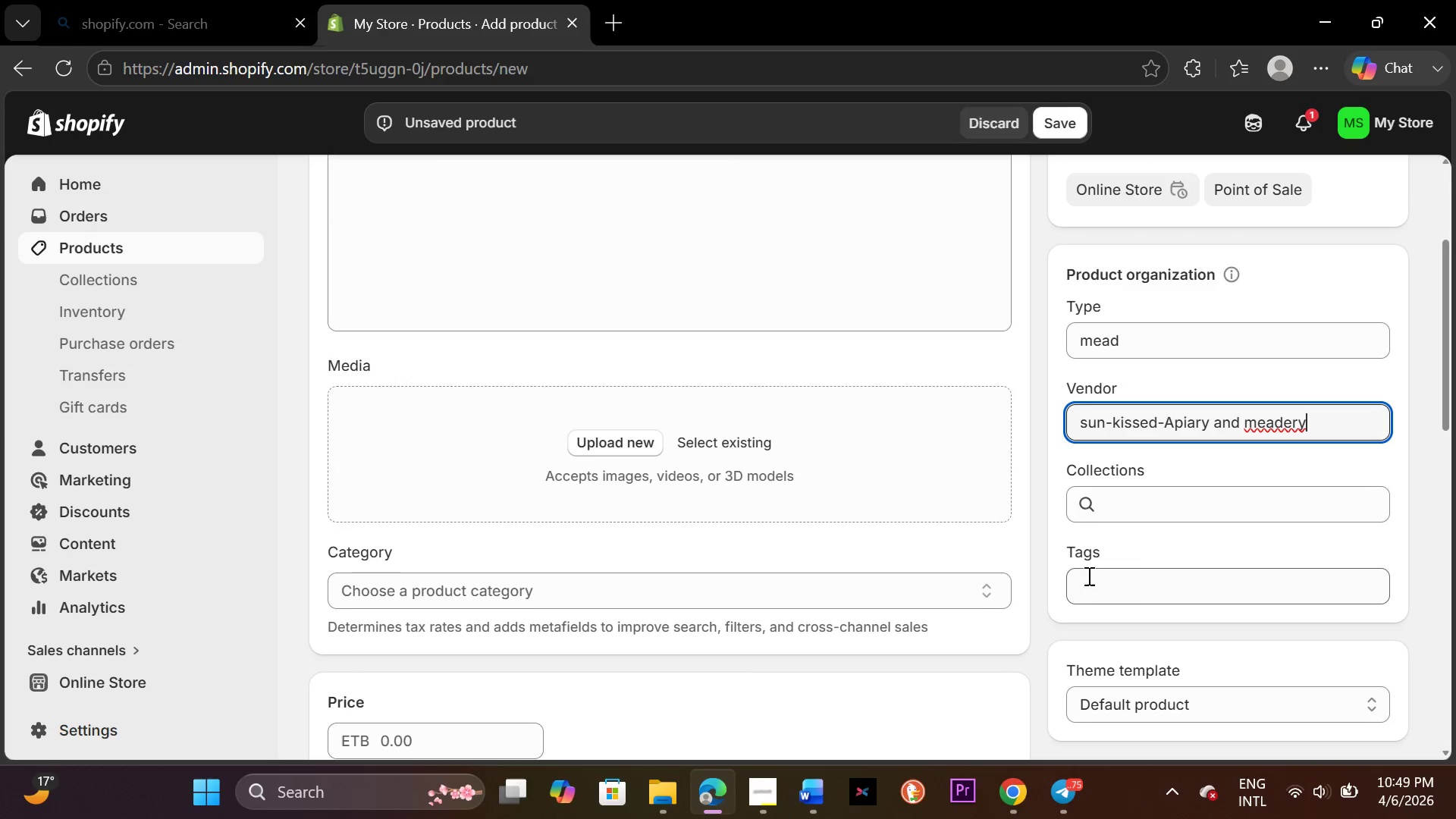 
left_click_drag(start_coordinate=[1087, 576], to_coordinate=[1088, 580])
 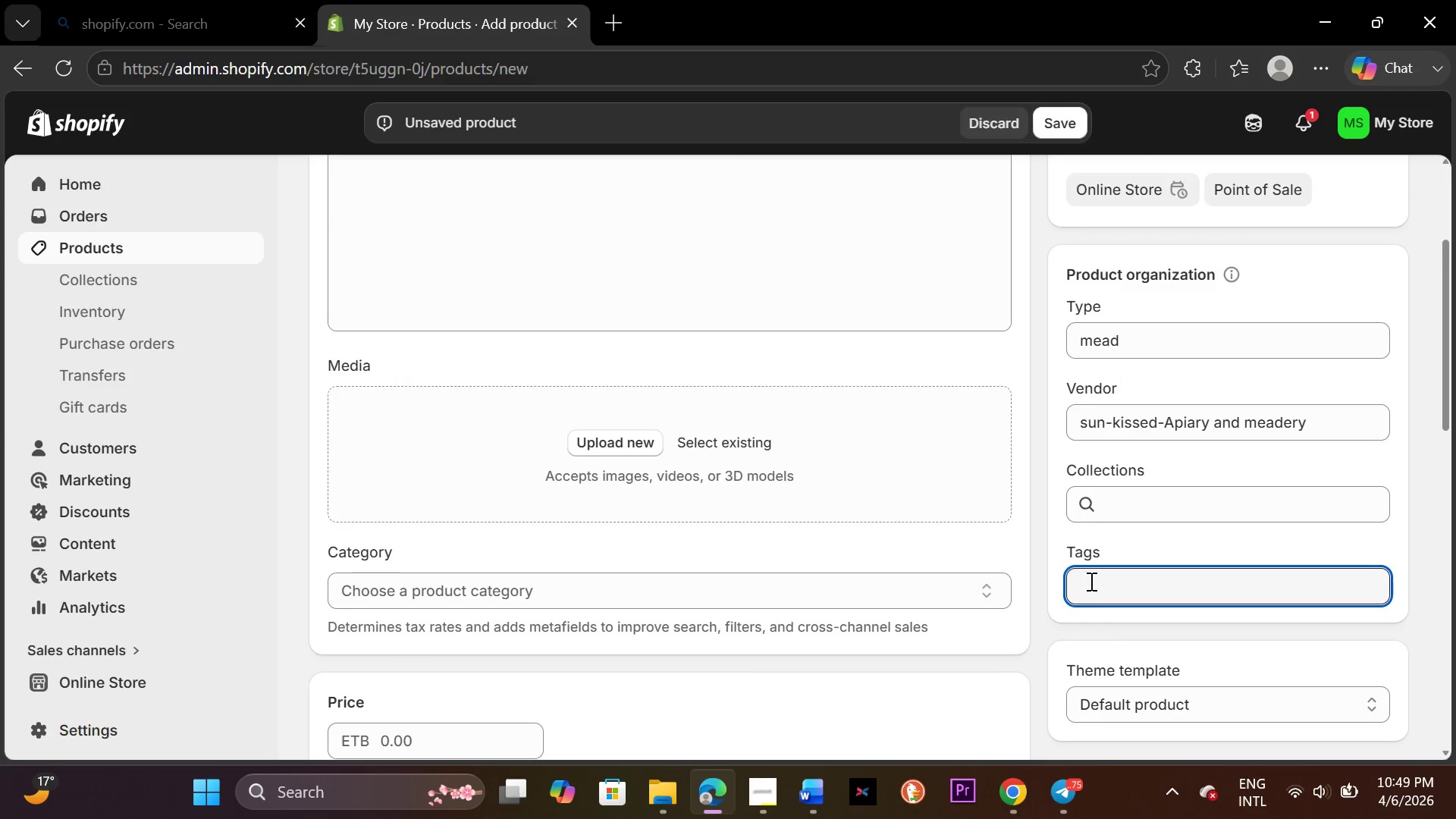 
type(seasonal, carbonated750ml)
 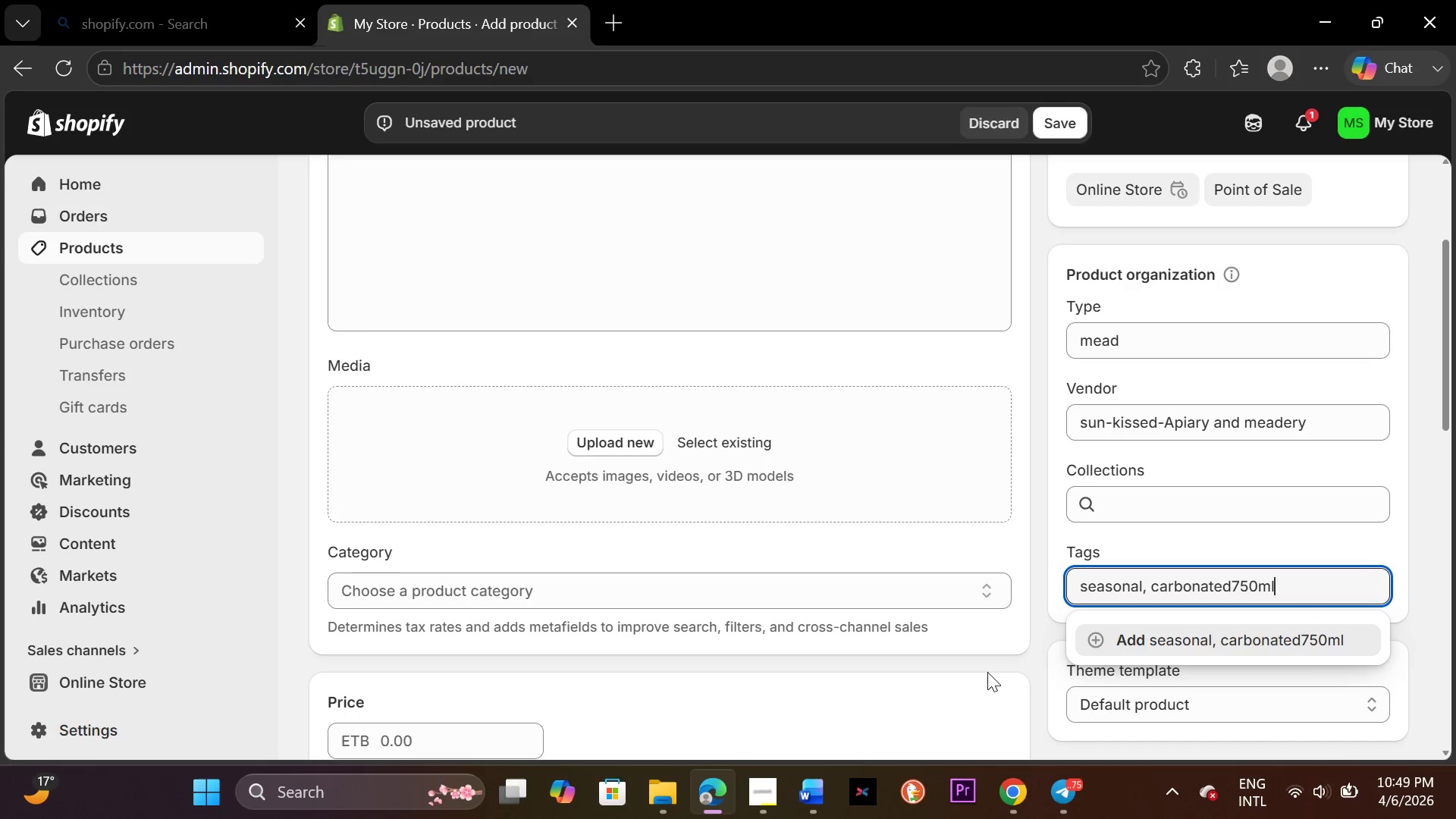 
scroll: coordinate [987, 672], scroll_direction: down, amount: 1.0
 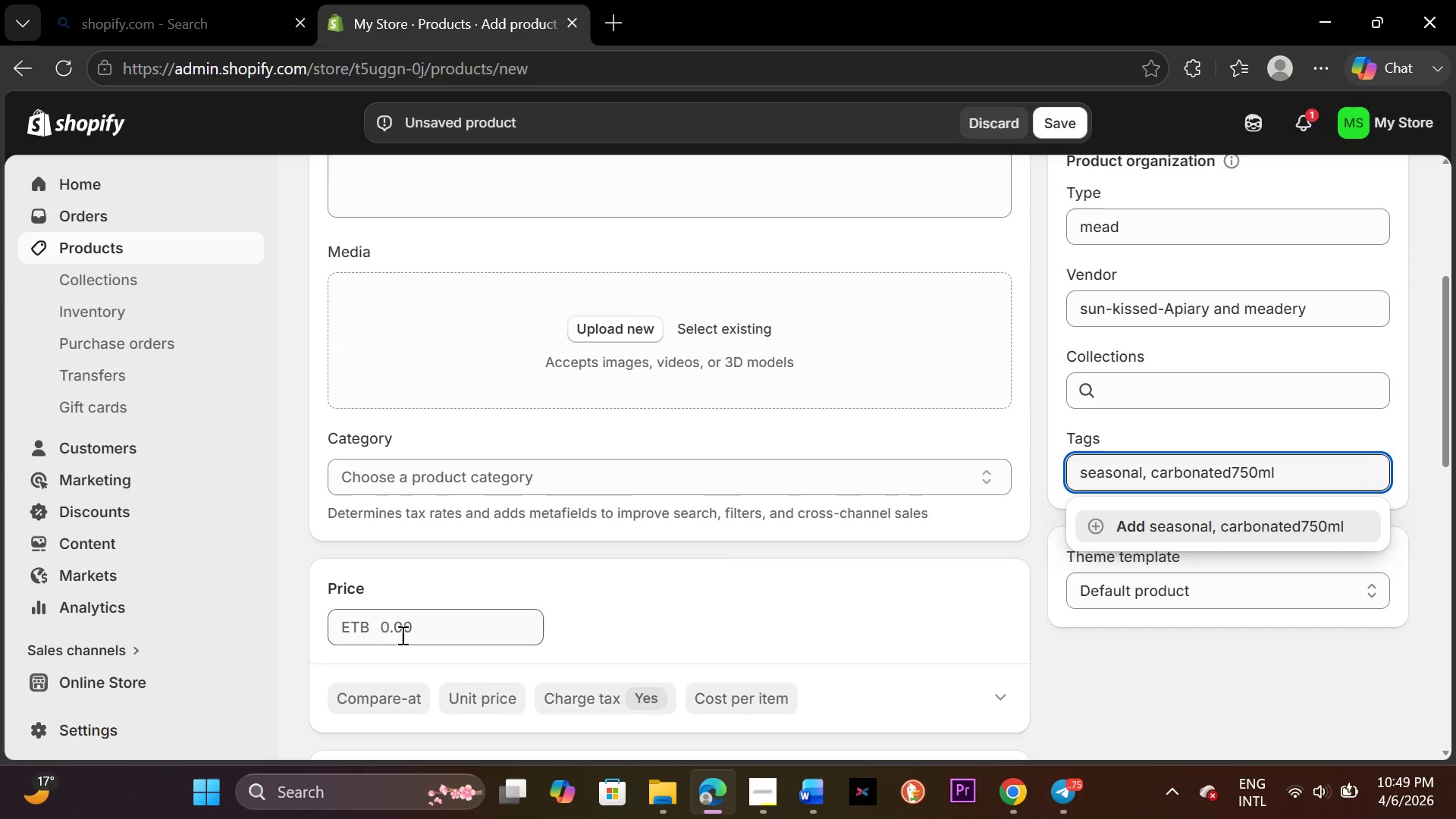 
left_click([387, 631])
 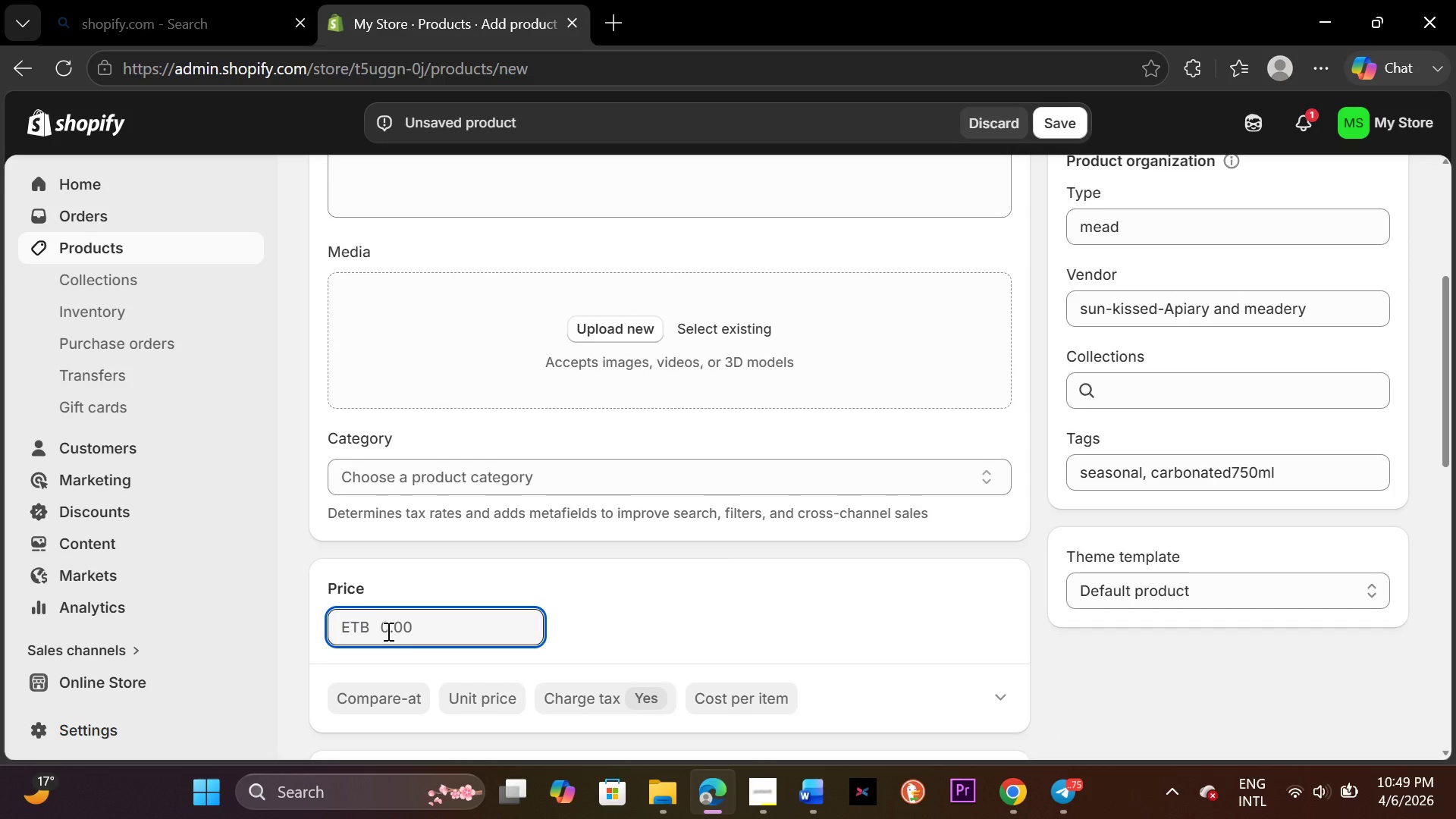 
type(22.0)
 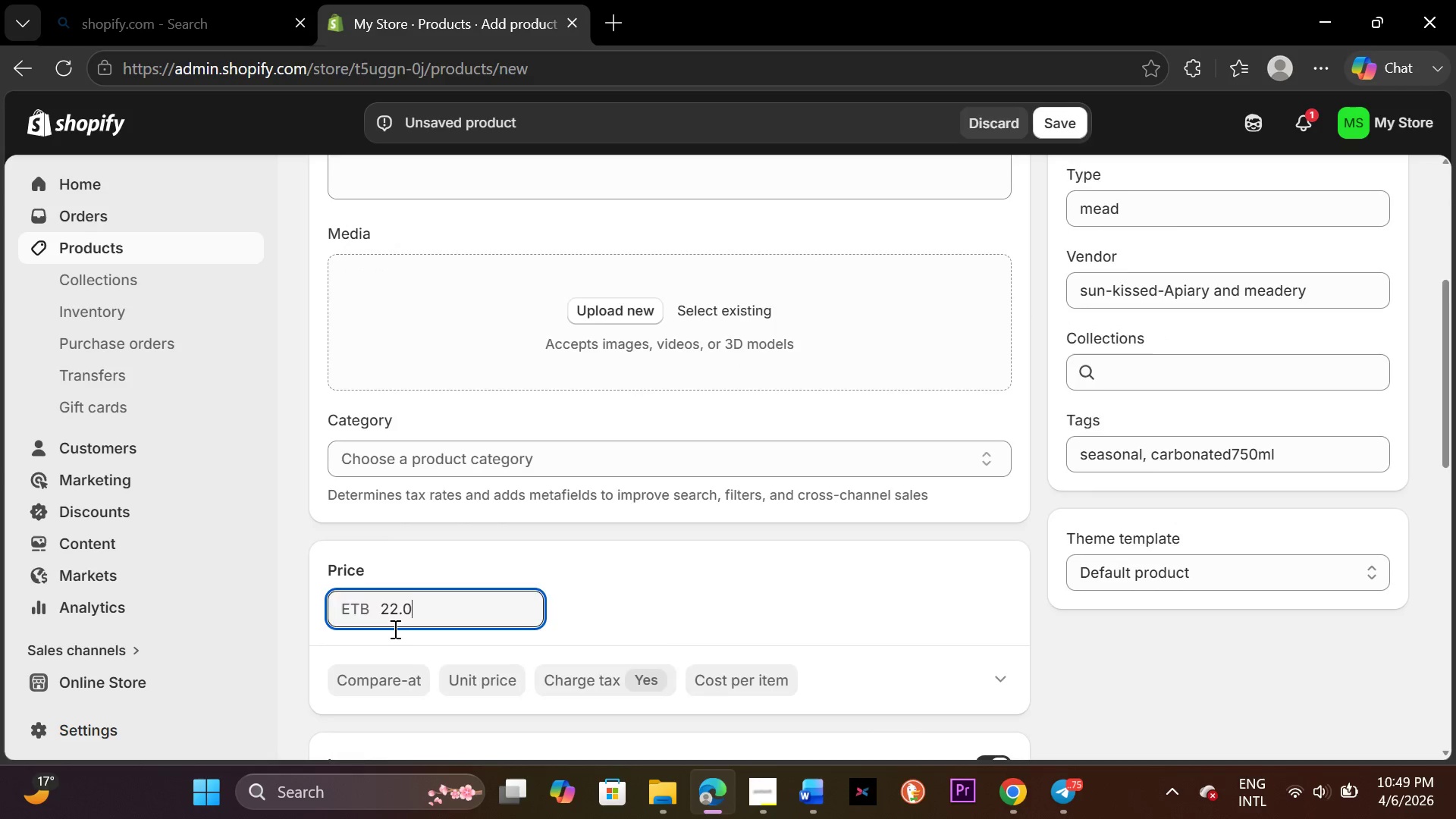 
scroll: coordinate [394, 629], scroll_direction: down, amount: 3.0
 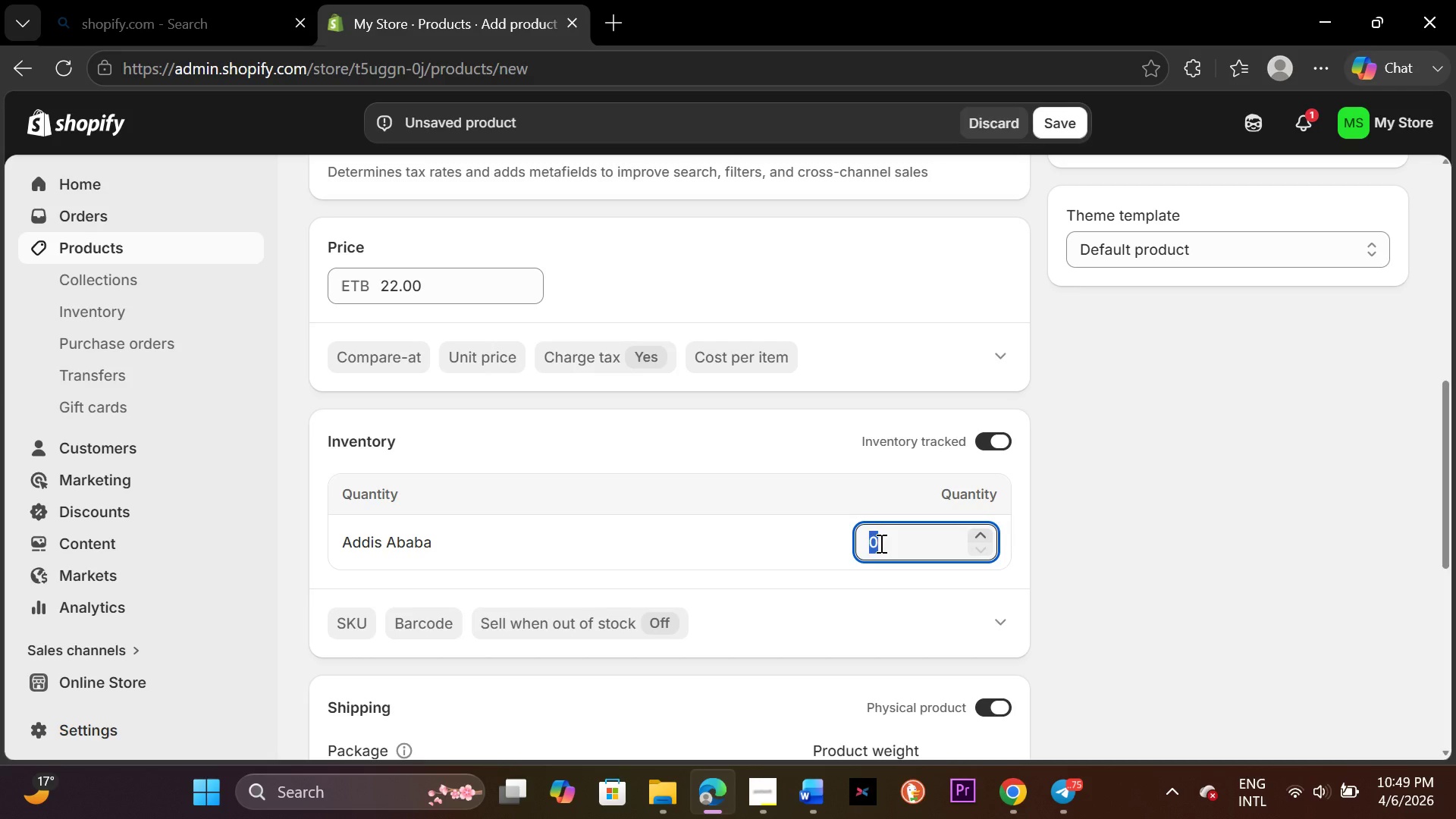 
key(Backspace)
type(45)
 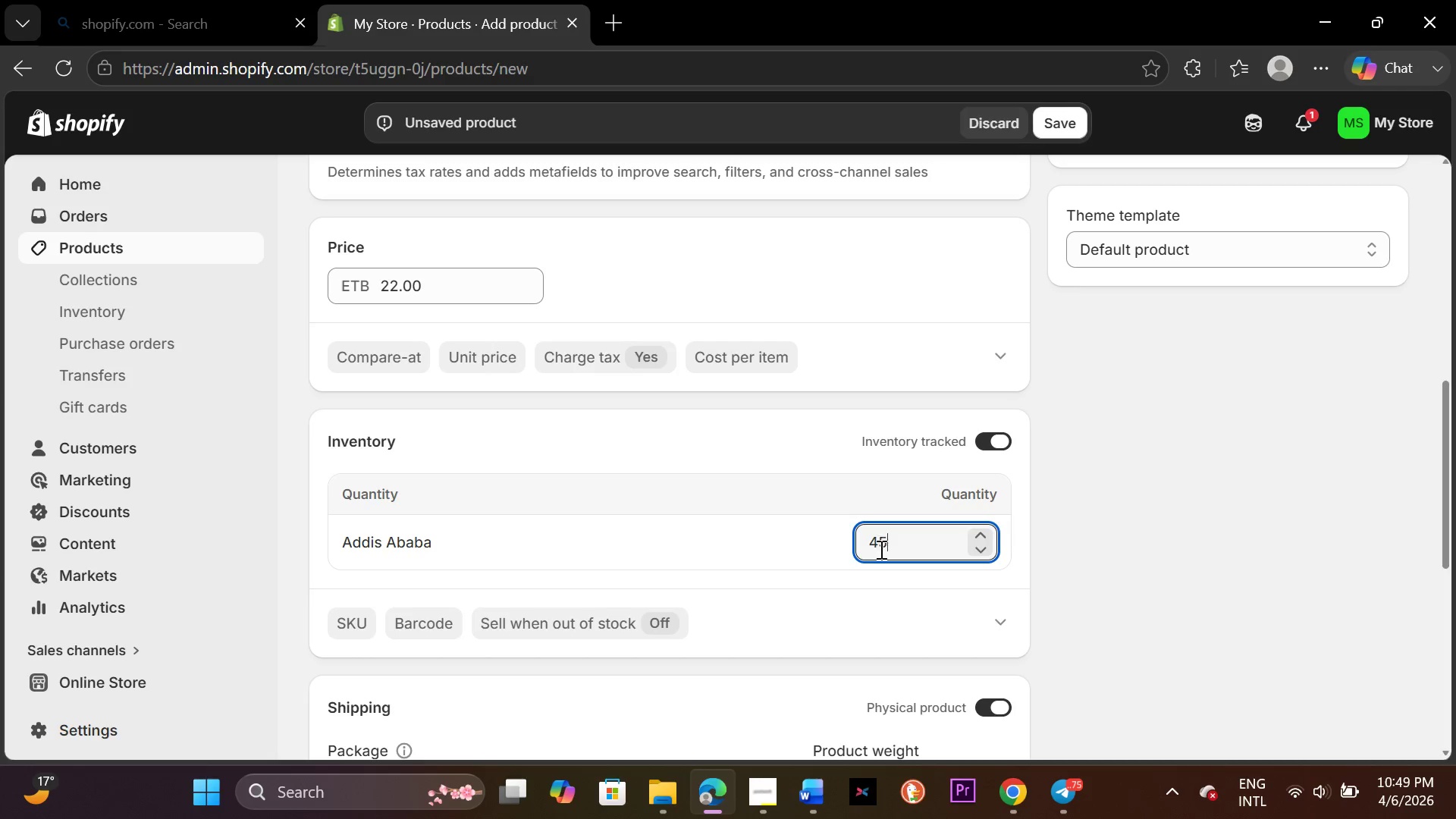 
scroll: coordinate [897, 576], scroll_direction: down, amount: 2.0
 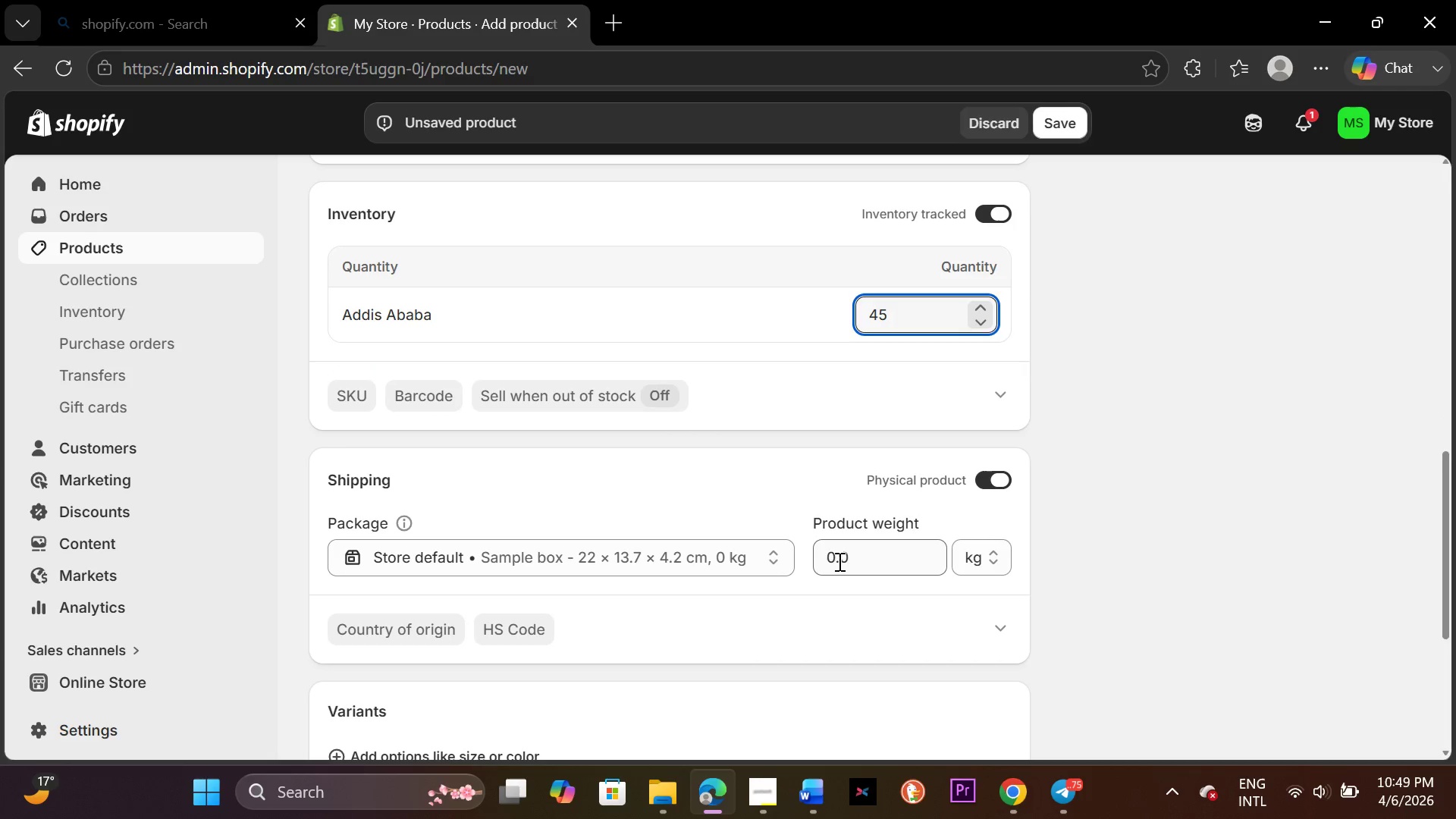 
left_click([837, 561])
 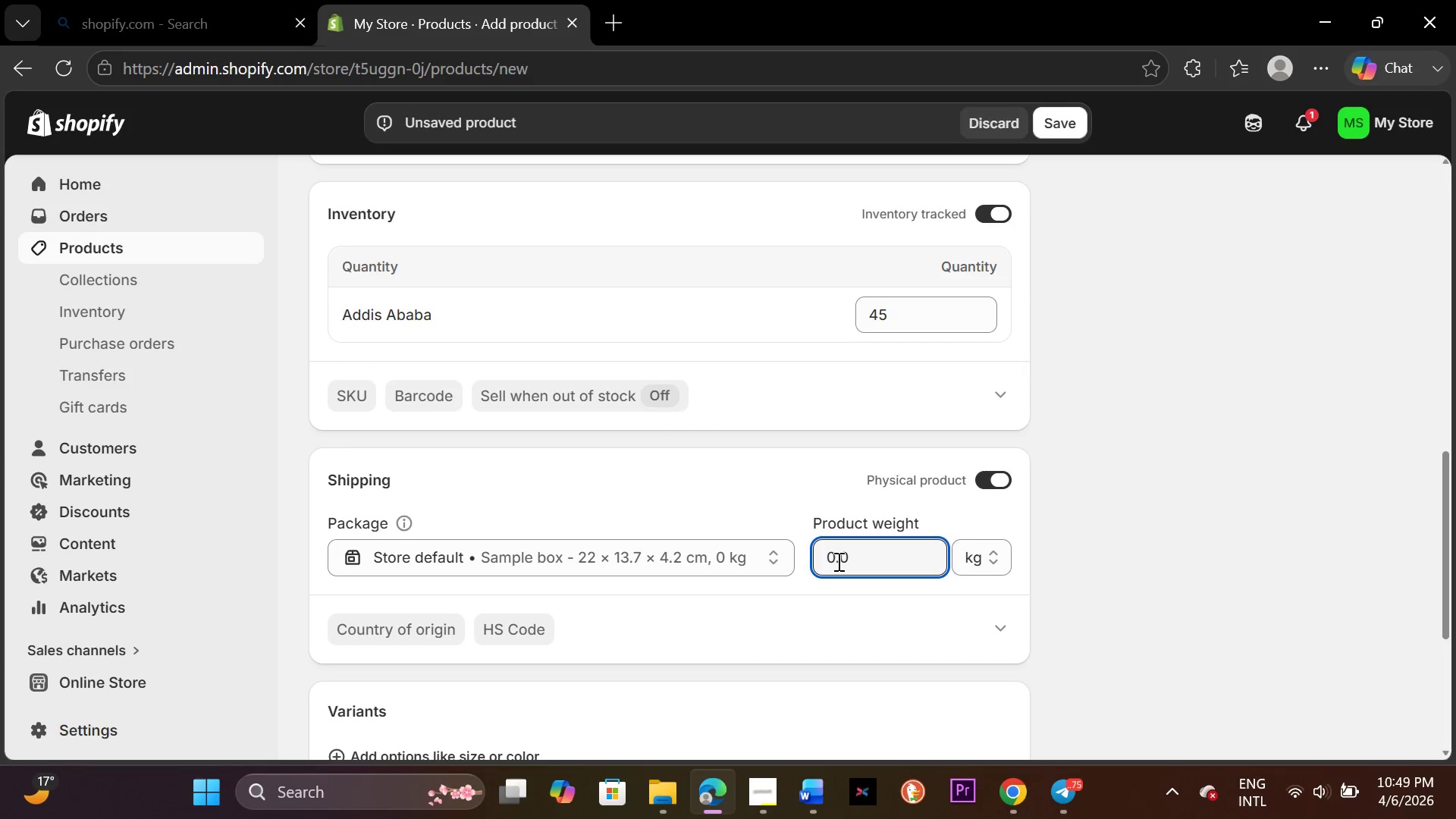 
key(Backspace)
 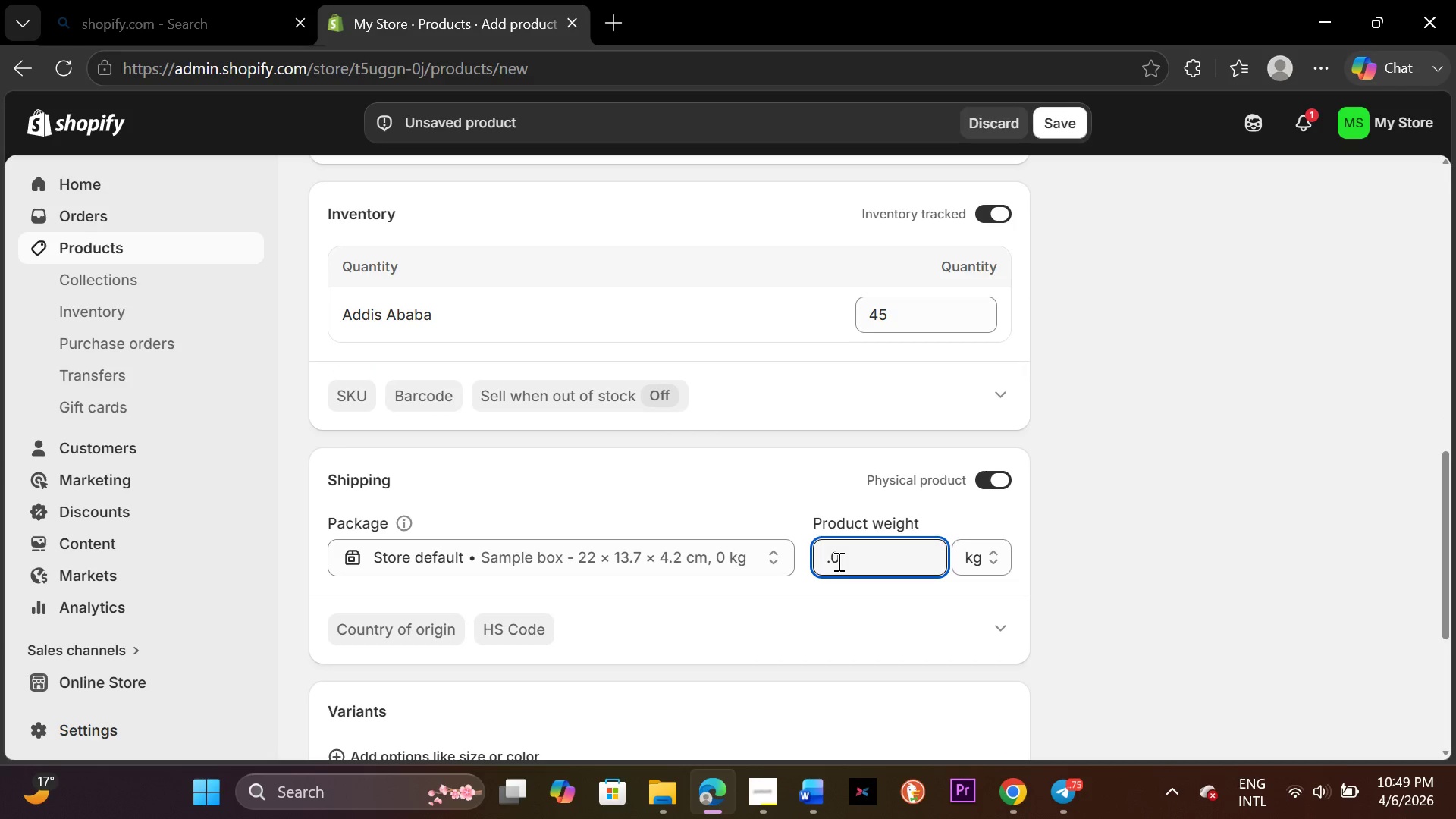 
key(3)
 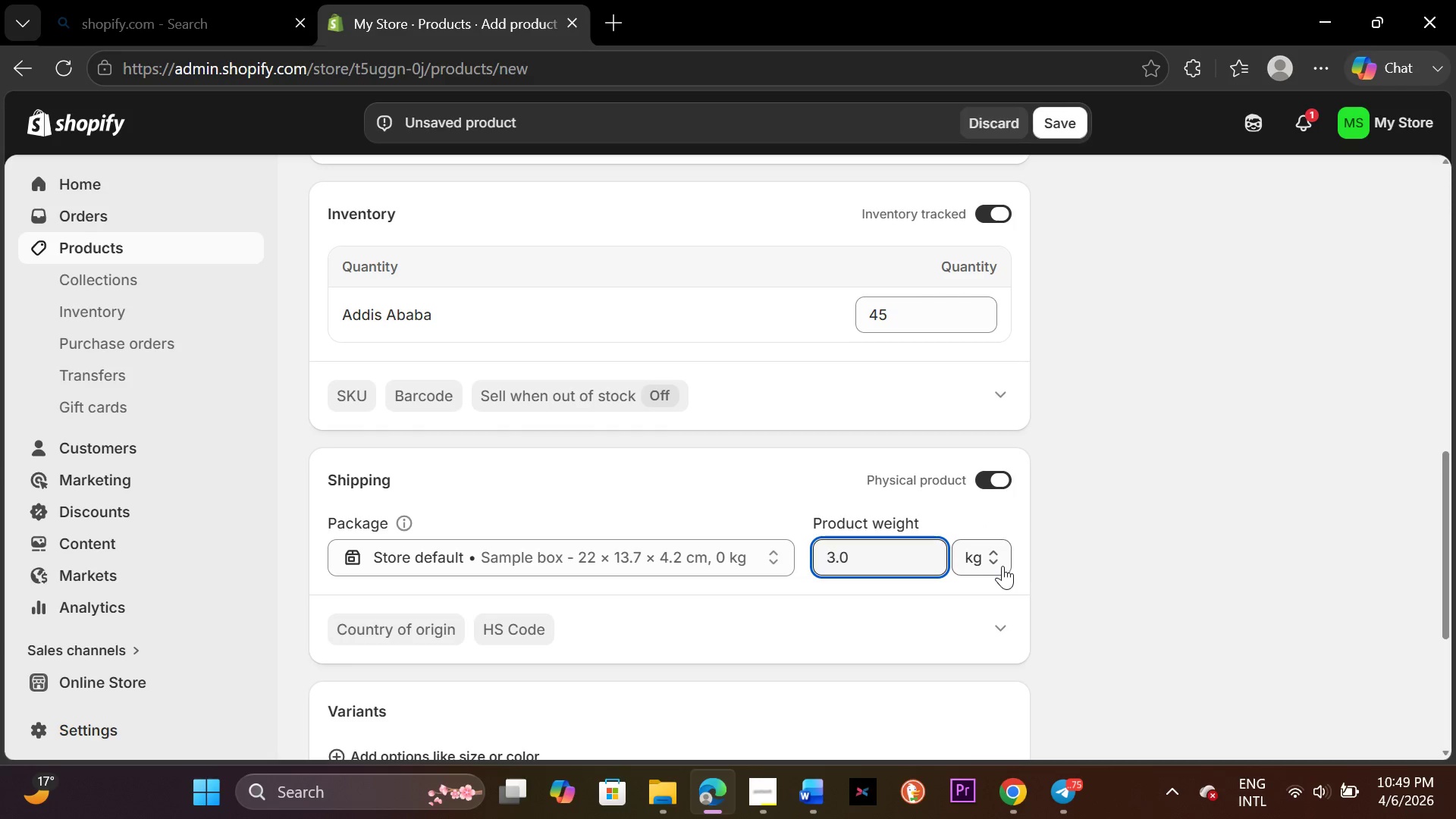 
left_click([999, 566])
 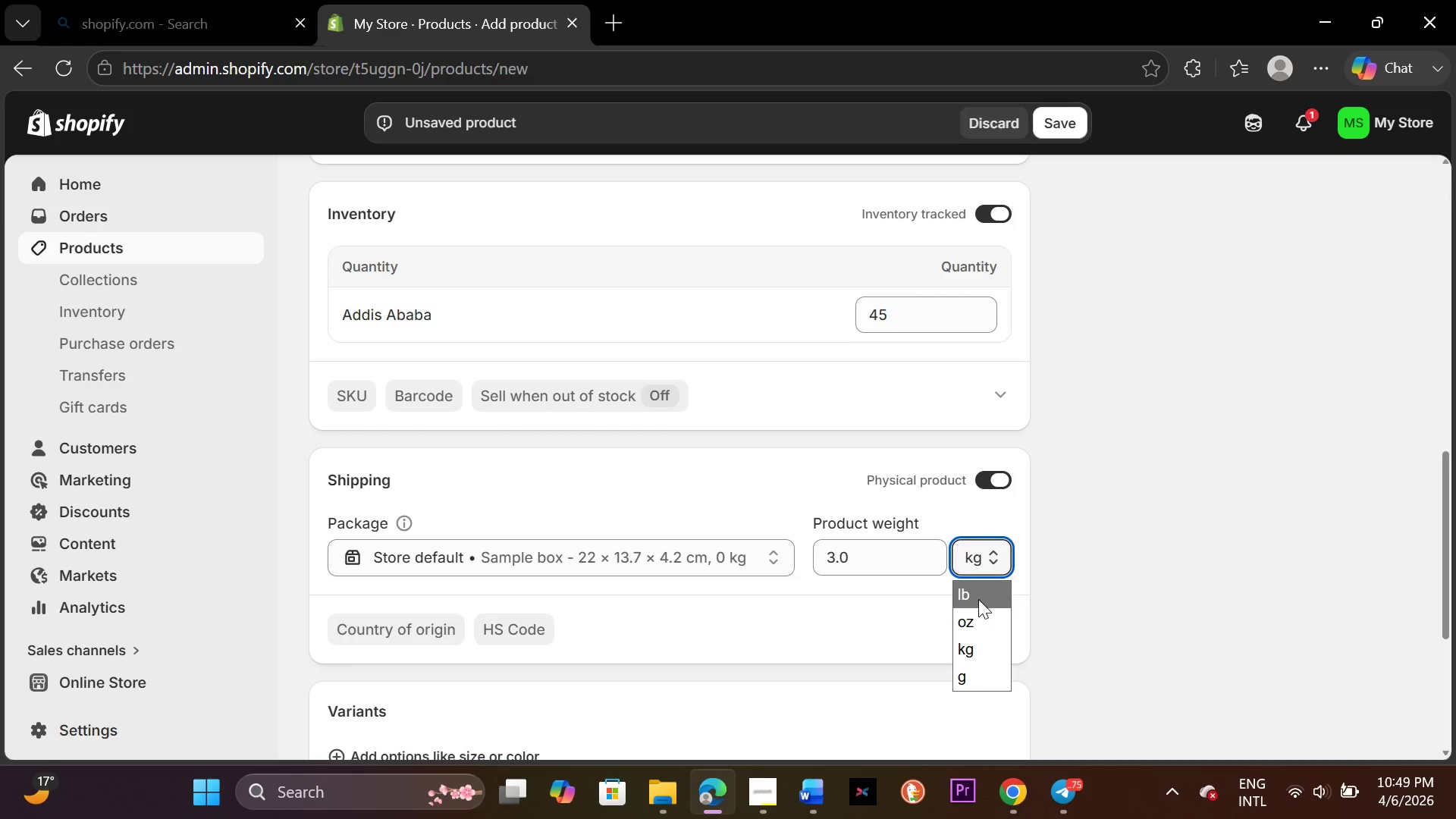 
left_click([978, 599])
 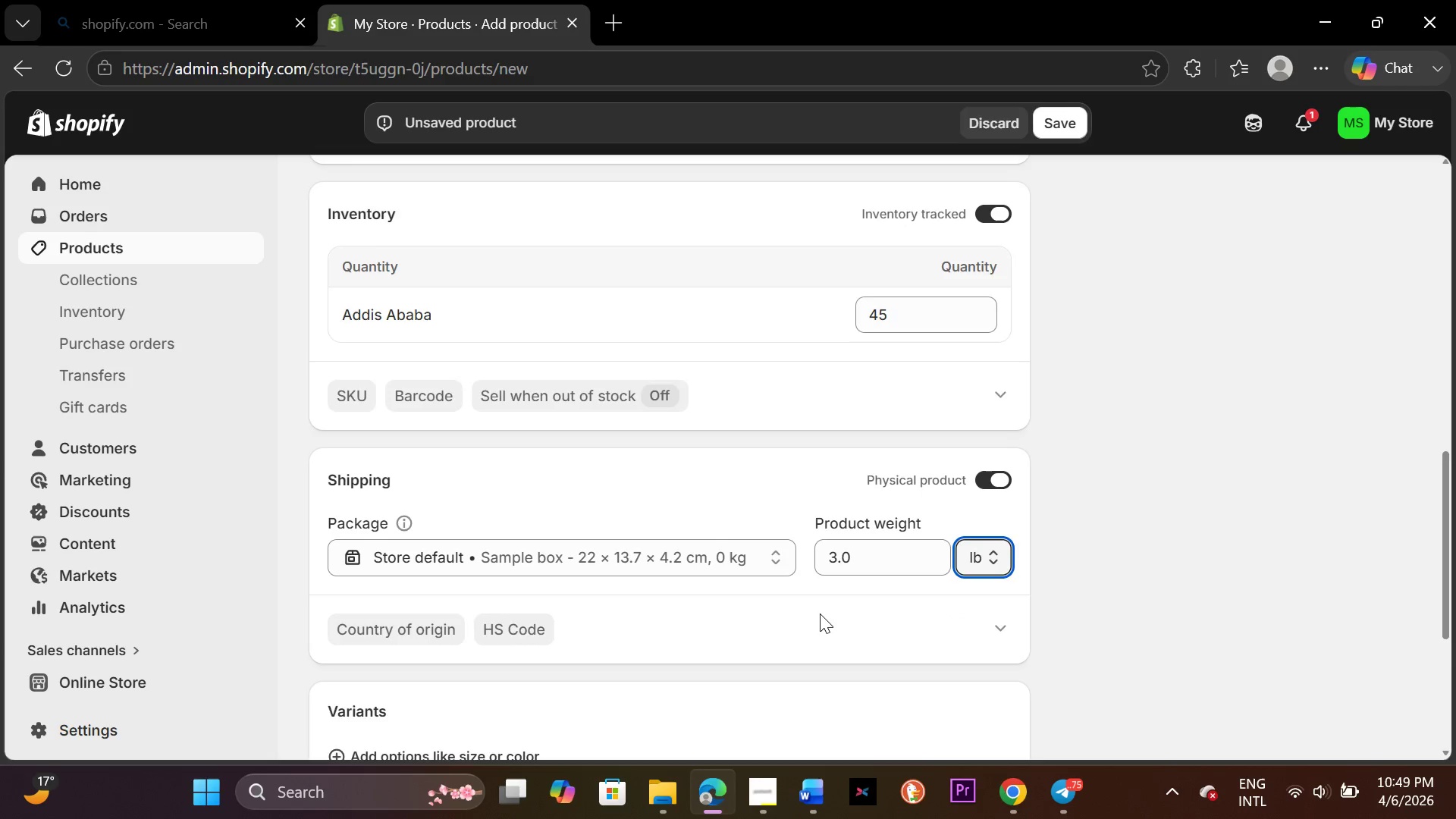 
scroll: coordinate [816, 613], scroll_direction: down, amount: 4.0
 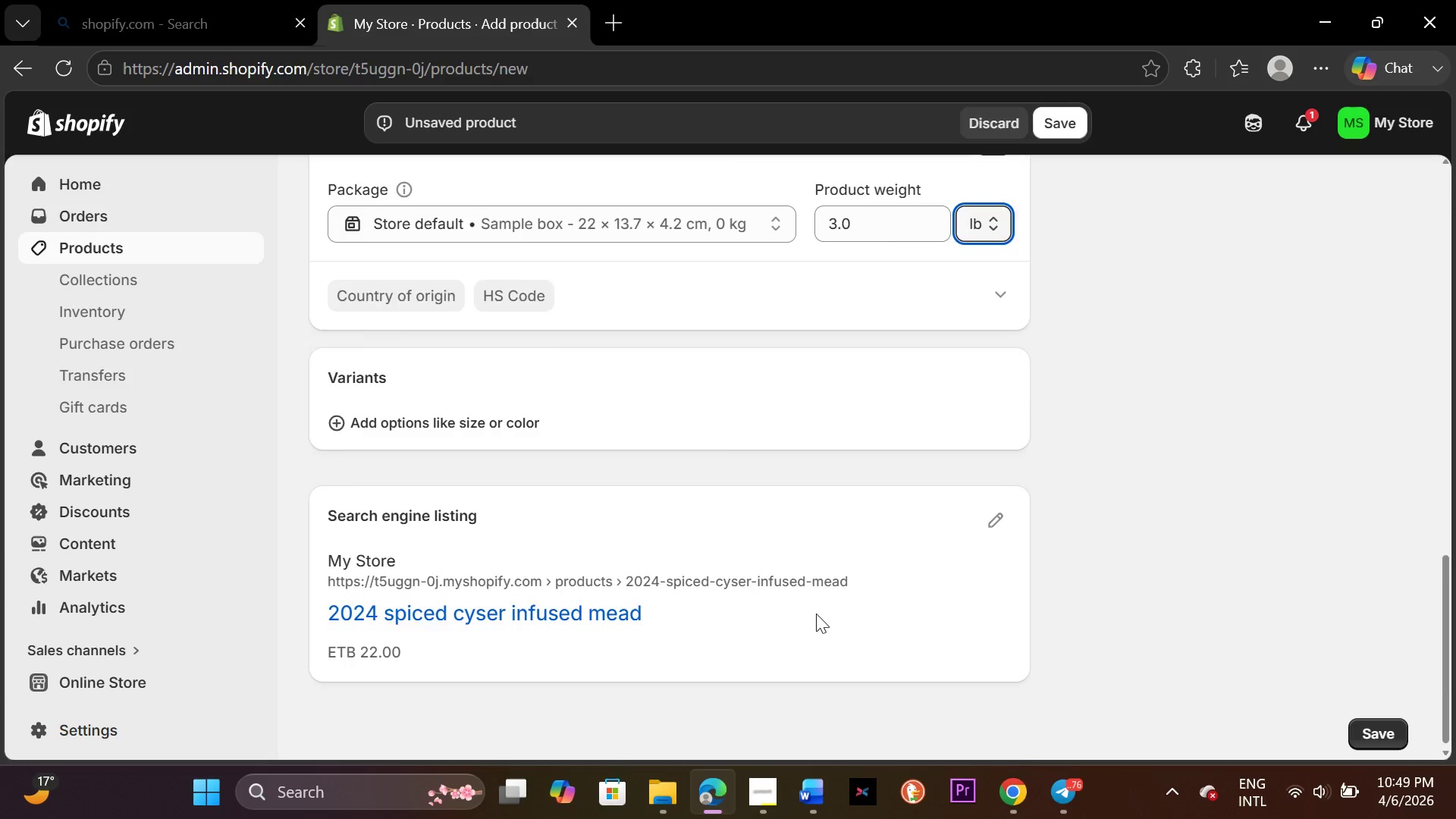 
scroll: coordinate [815, 613], scroll_direction: up, amount: 6.0
 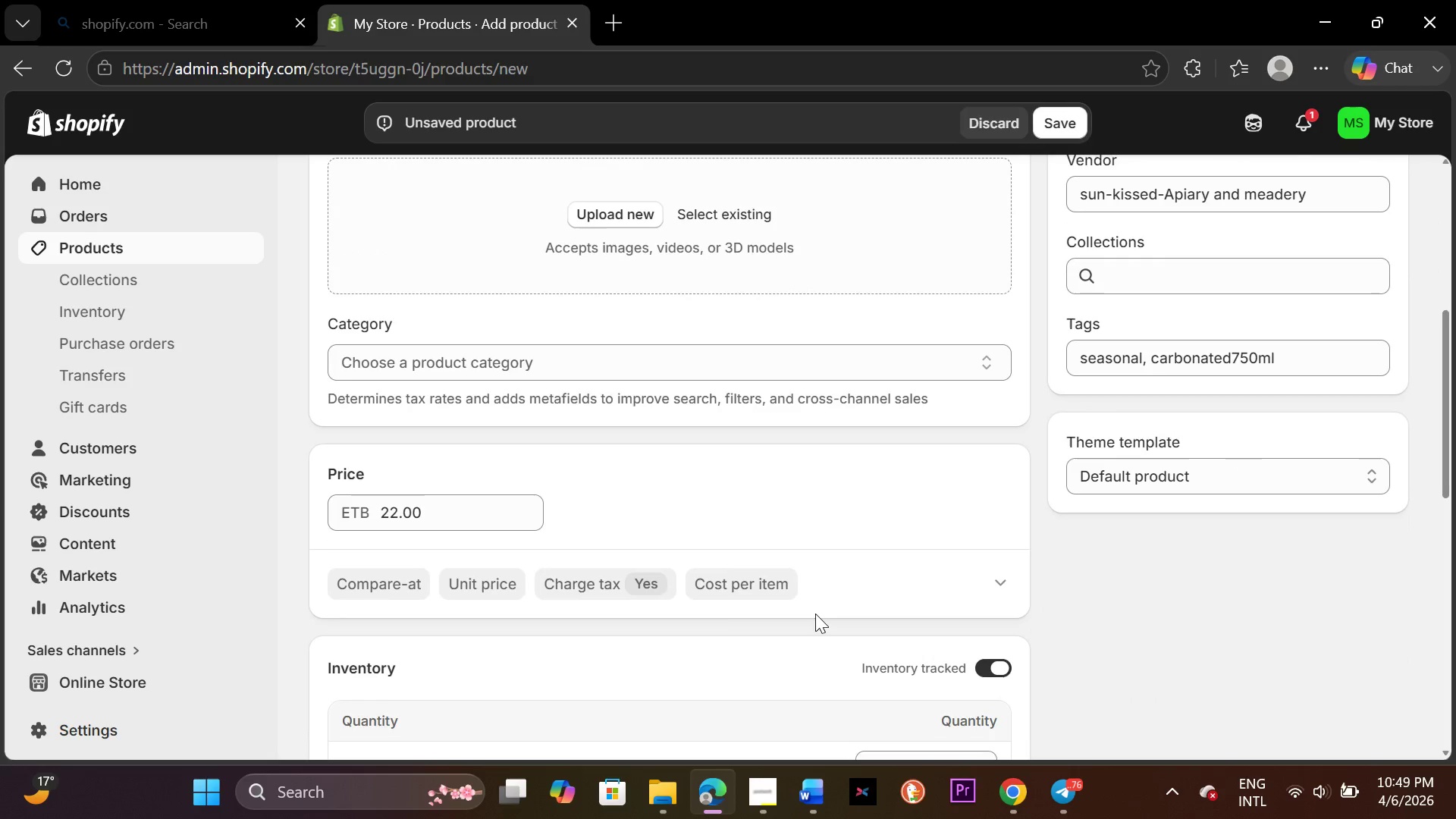 
scroll: coordinate [588, 614], scroll_direction: down, amount: 2.0
 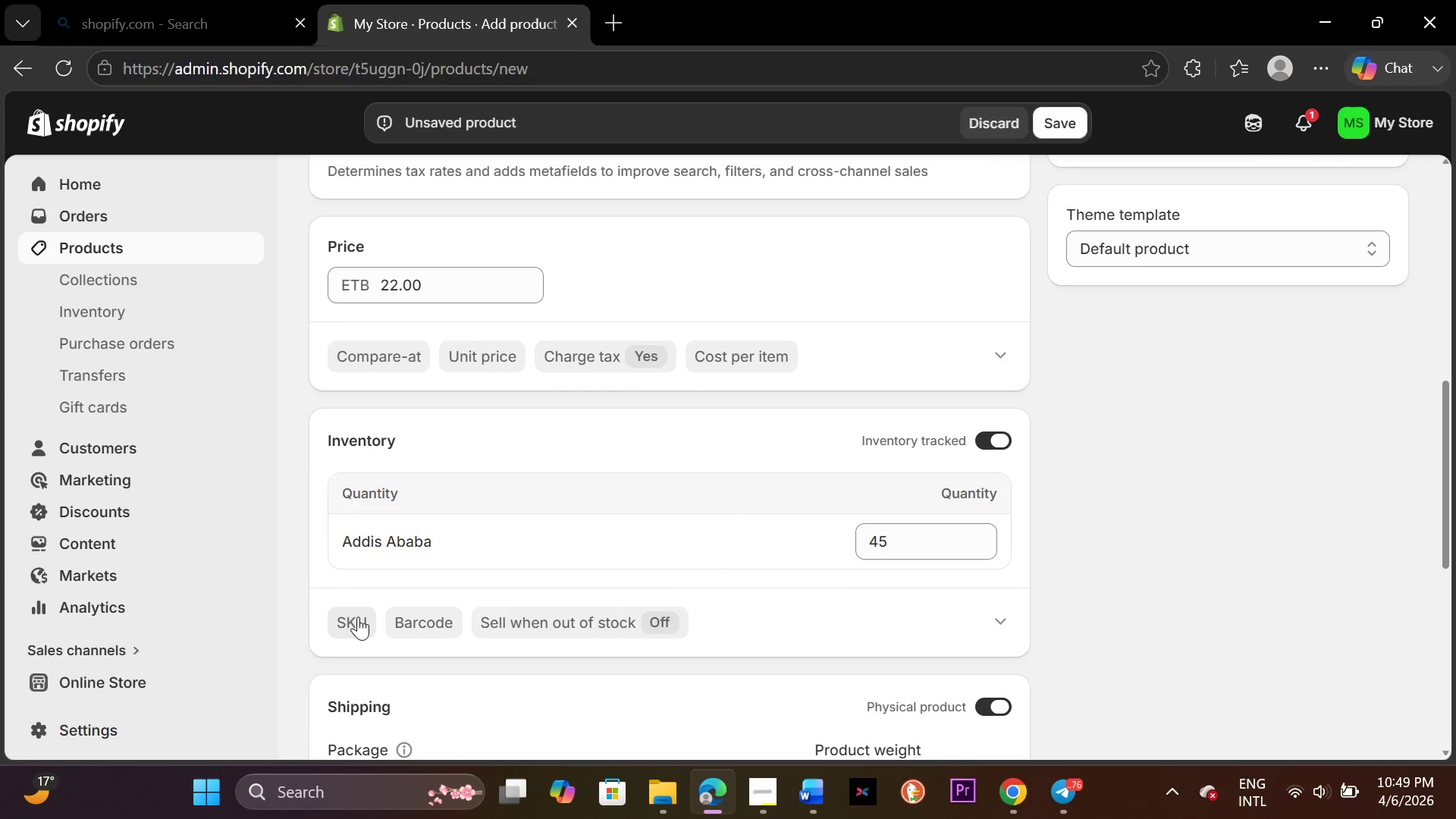 
left_click([354, 617])
 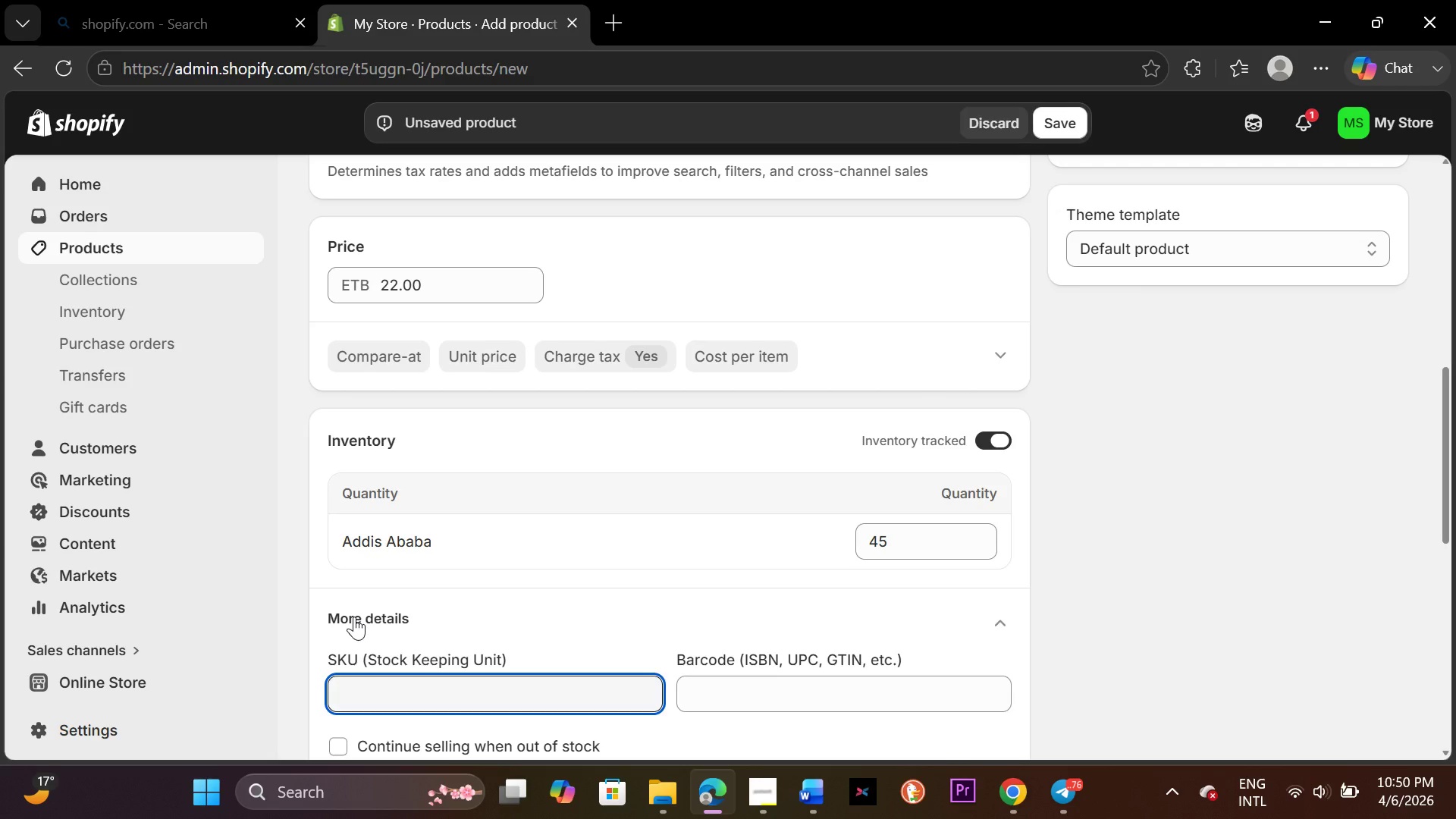 
wait(5.64)
 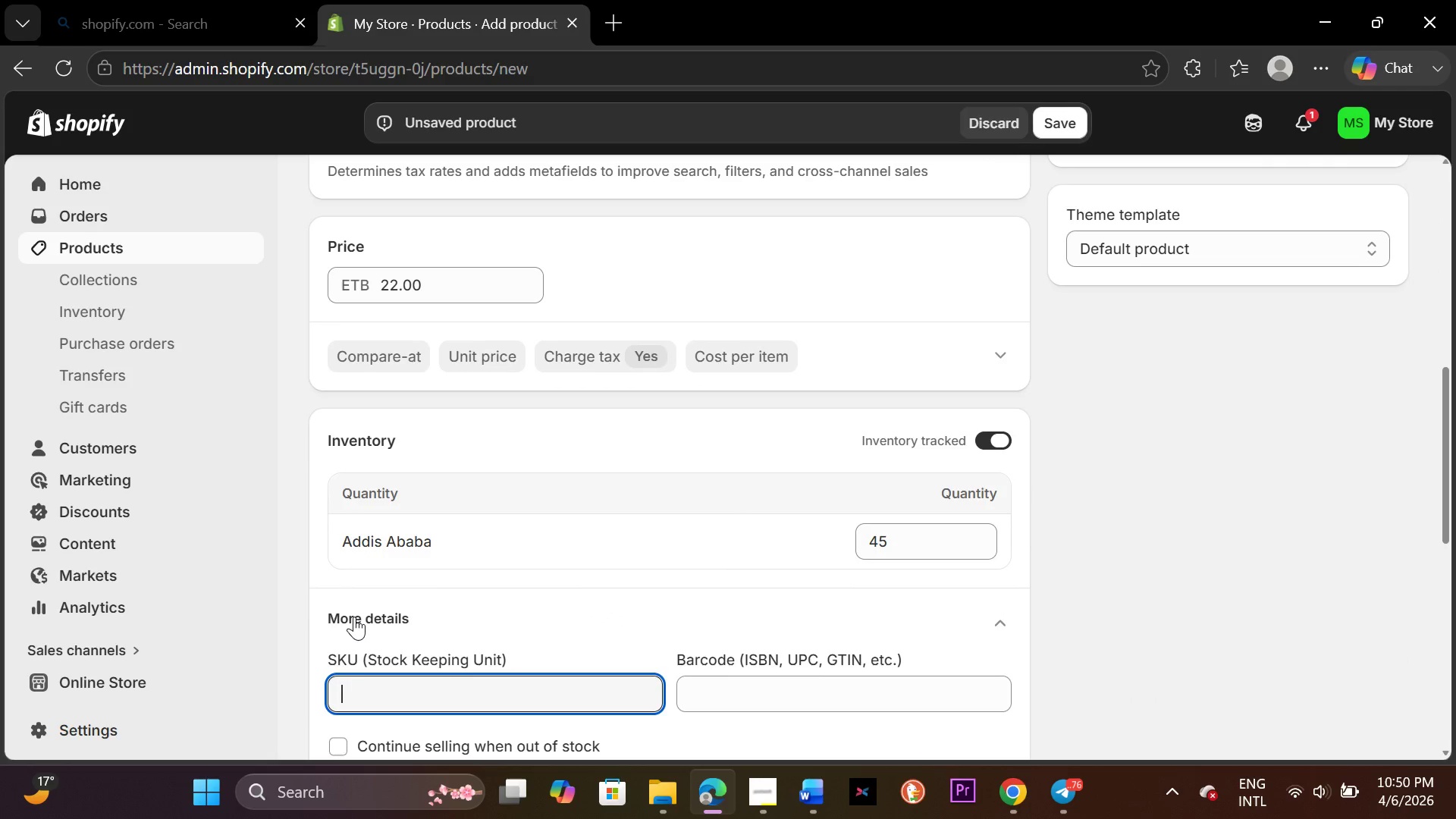 
type(SKW24-SPCY)
 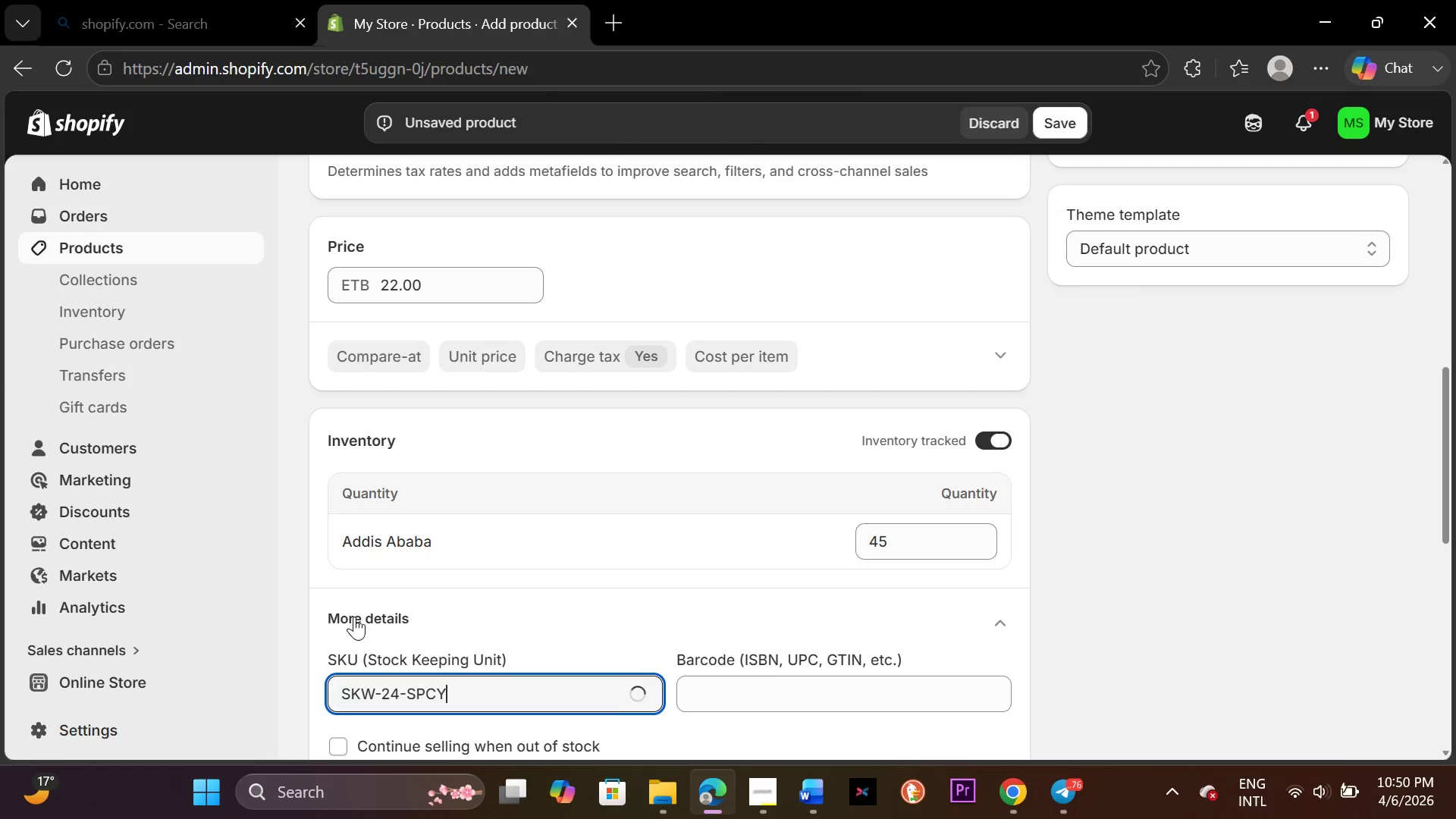 
scroll: coordinate [354, 617], scroll_direction: up, amount: 6.0
 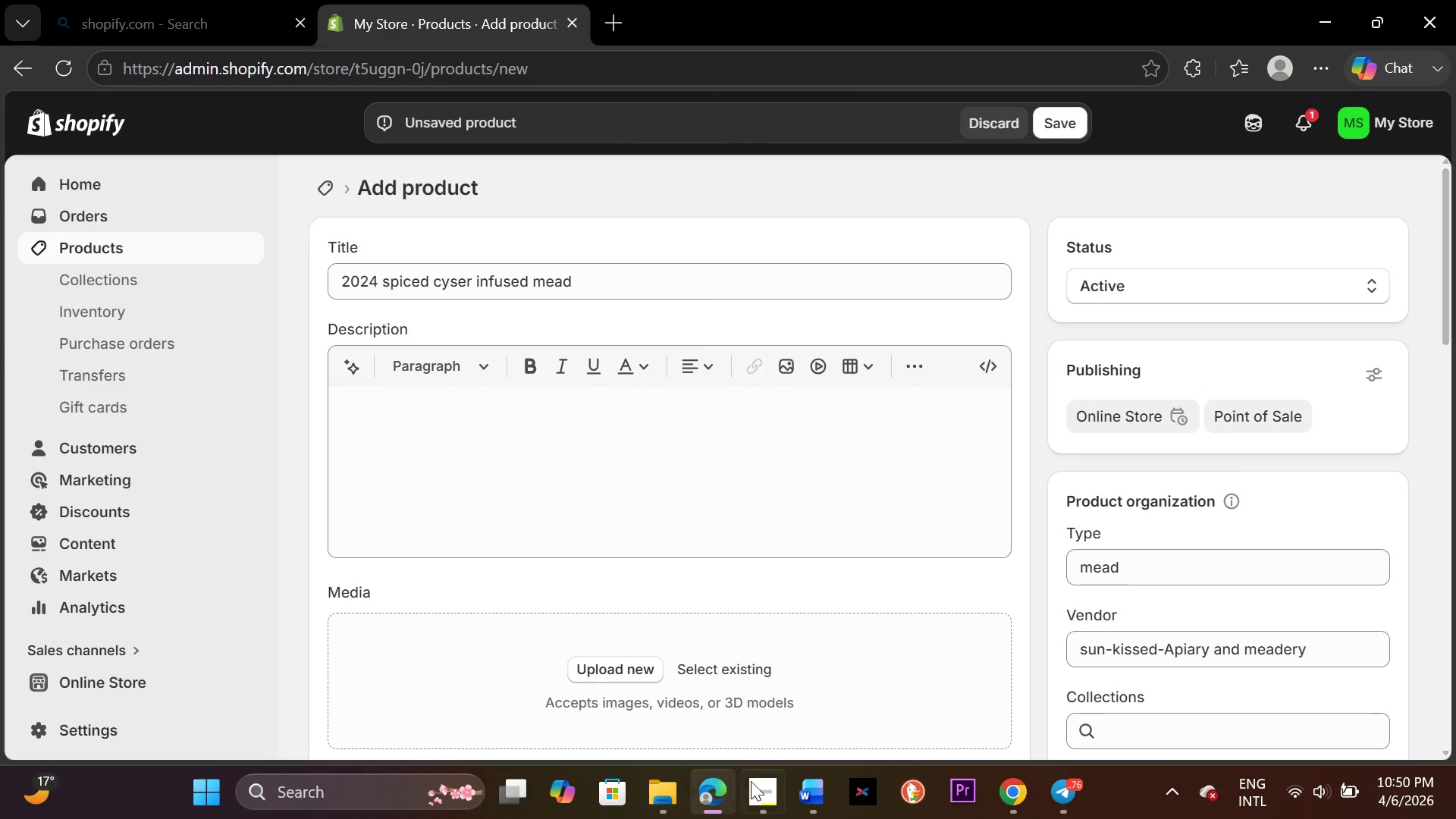 
left_click([812, 795])
 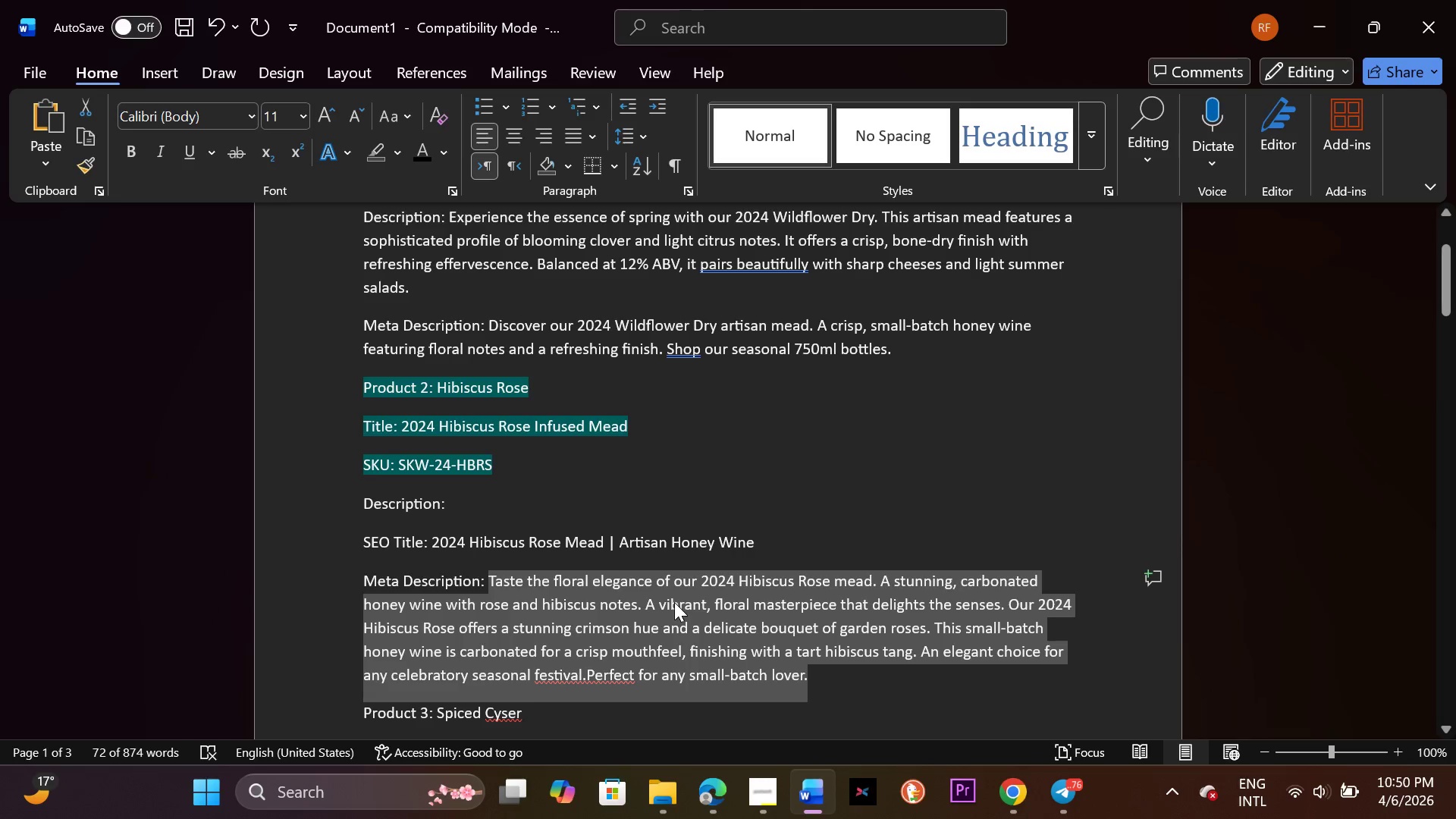 
scroll: coordinate [673, 602], scroll_direction: down, amount: 10.0
 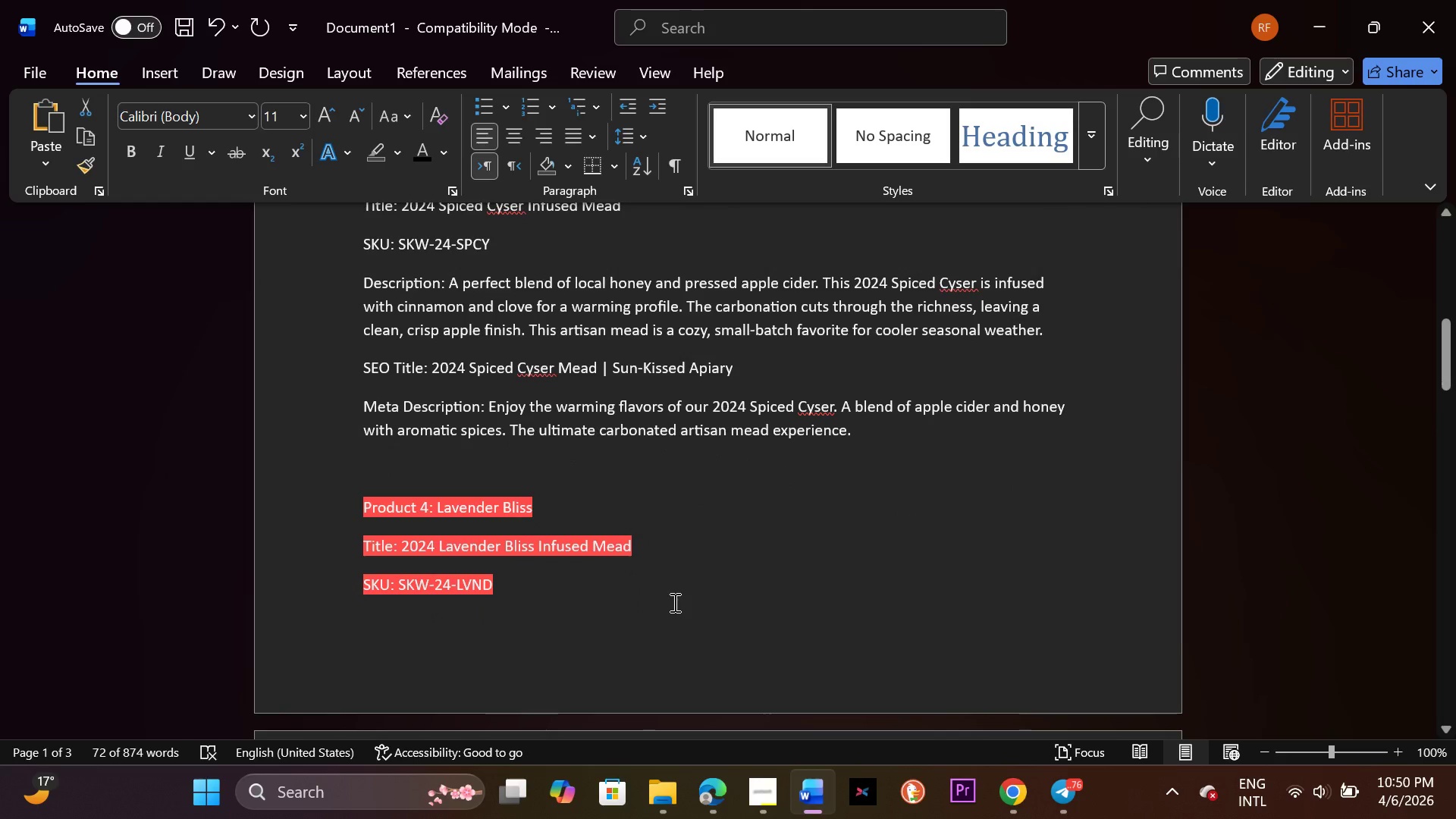 
scroll: coordinate [673, 602], scroll_direction: up, amount: 1.0
 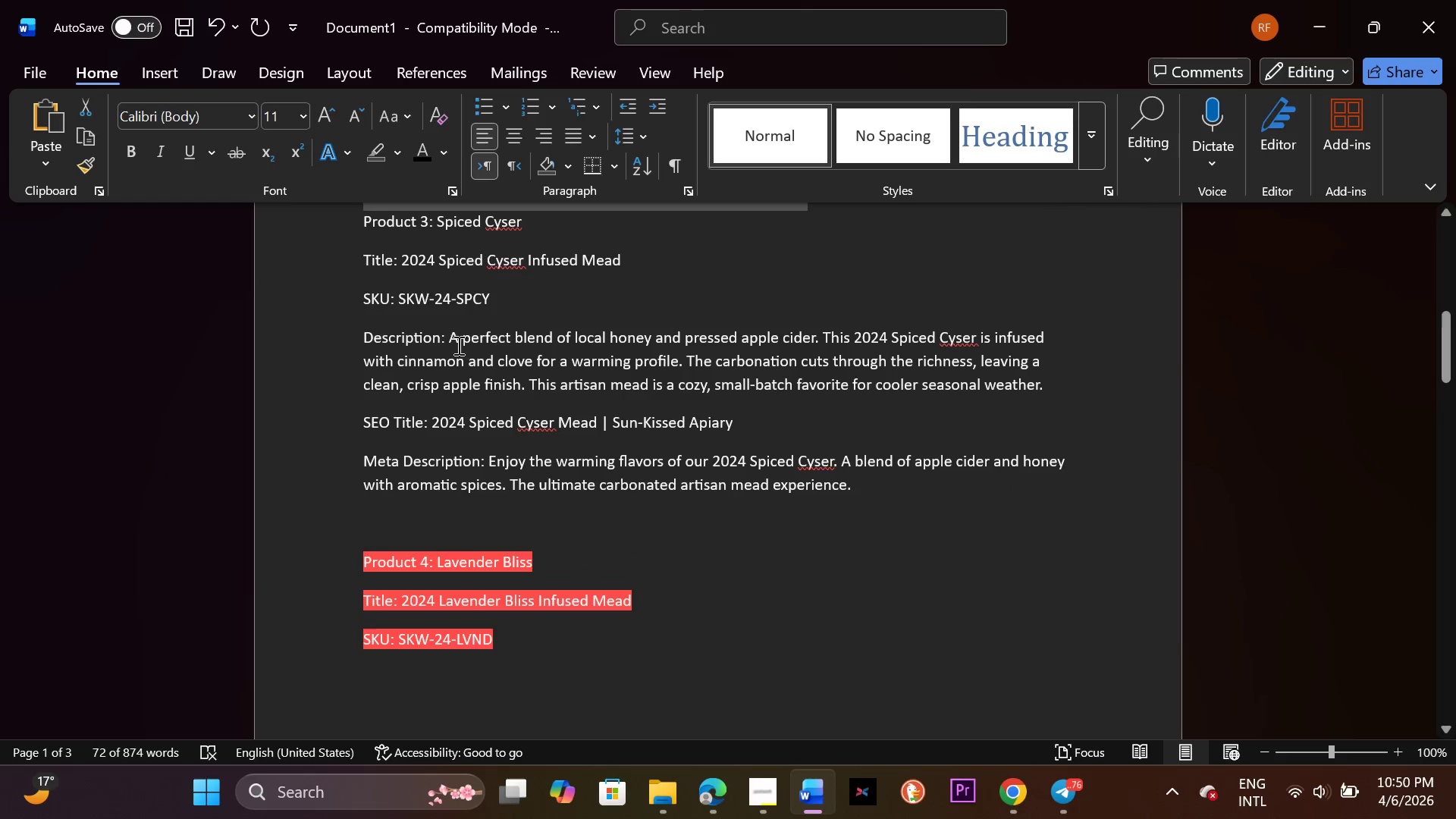 
left_click_drag(start_coordinate=[449, 337], to_coordinate=[1041, 389])
 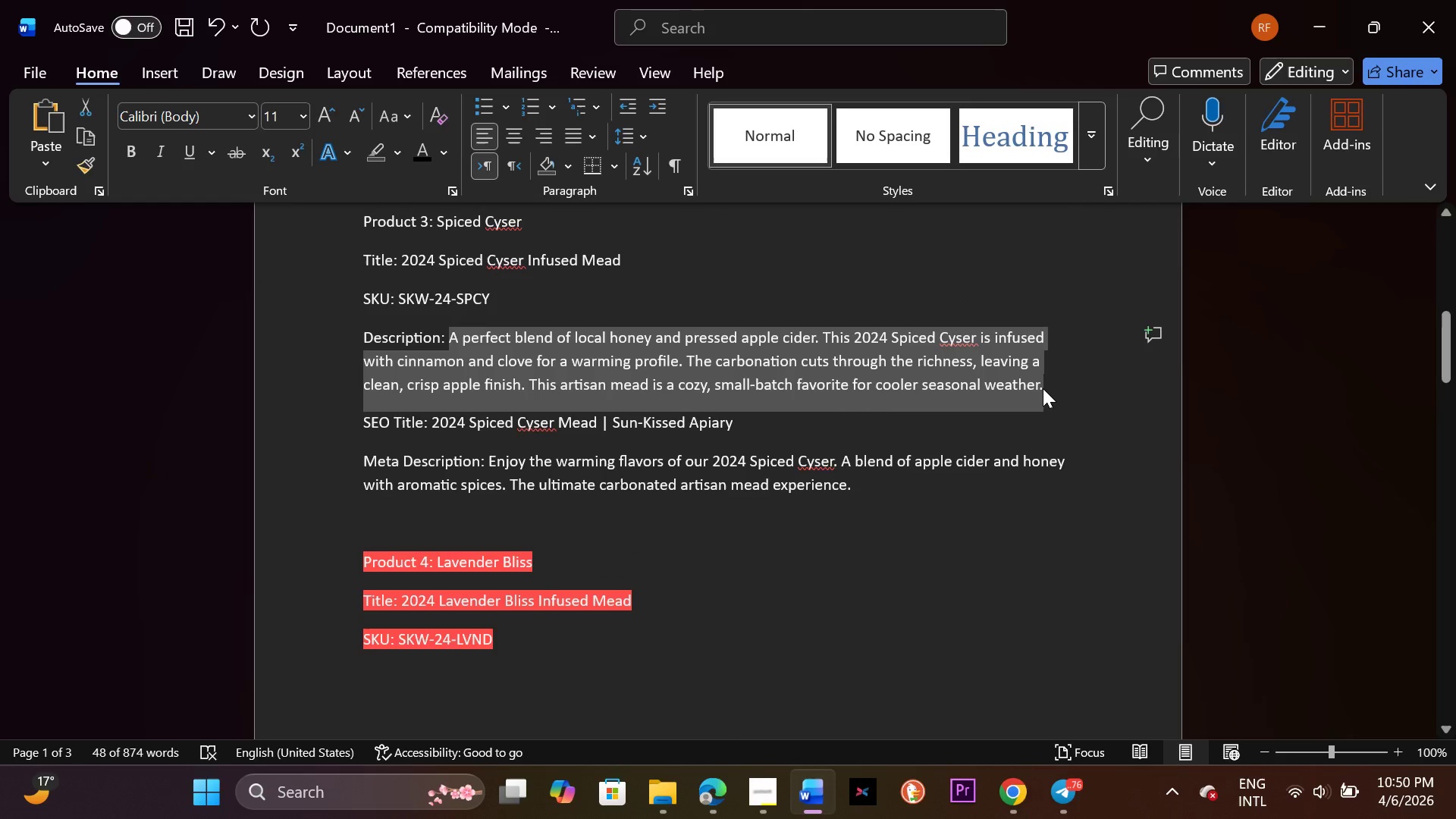 
key(Control+C)
 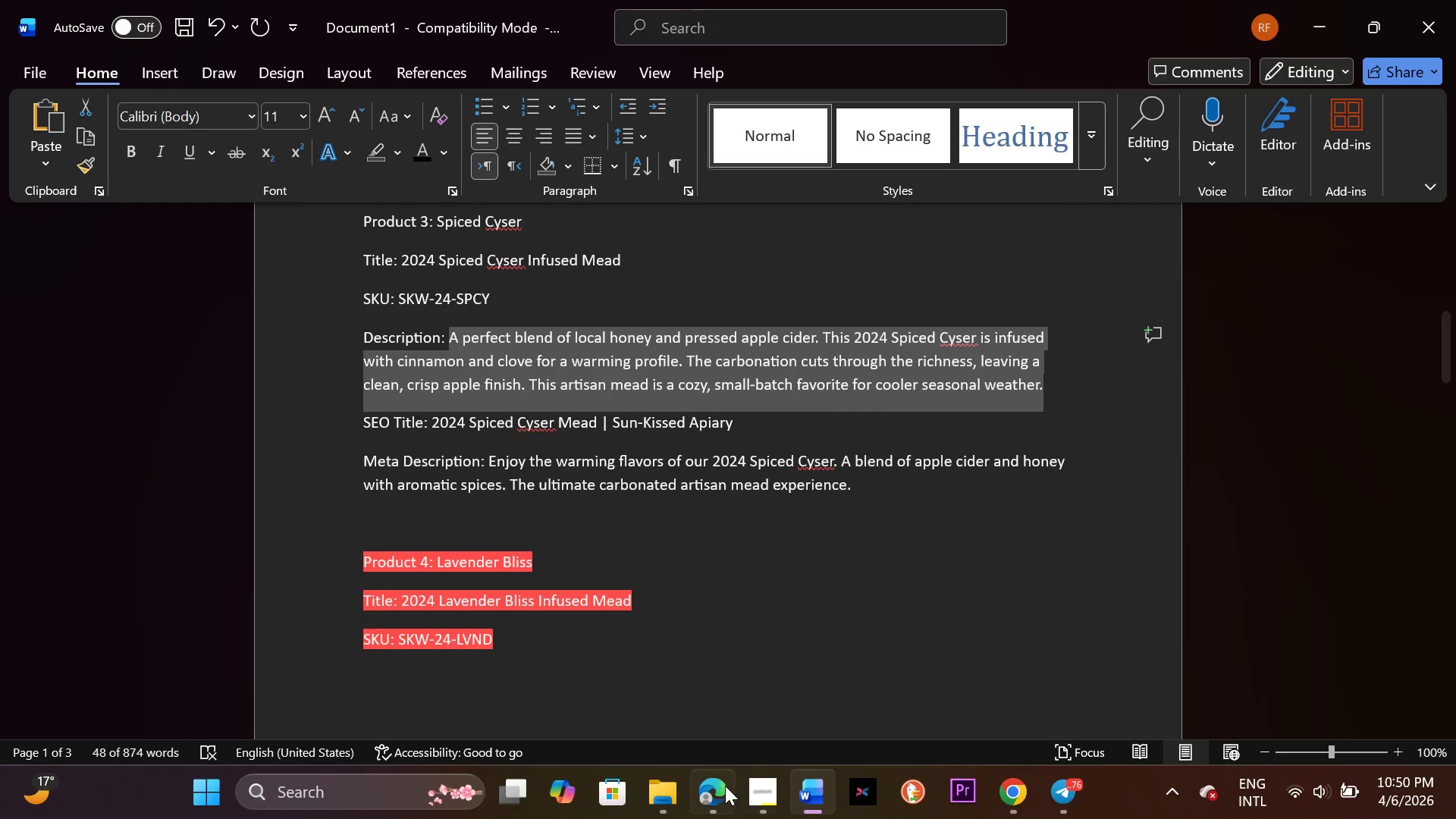 
left_click([723, 789])
 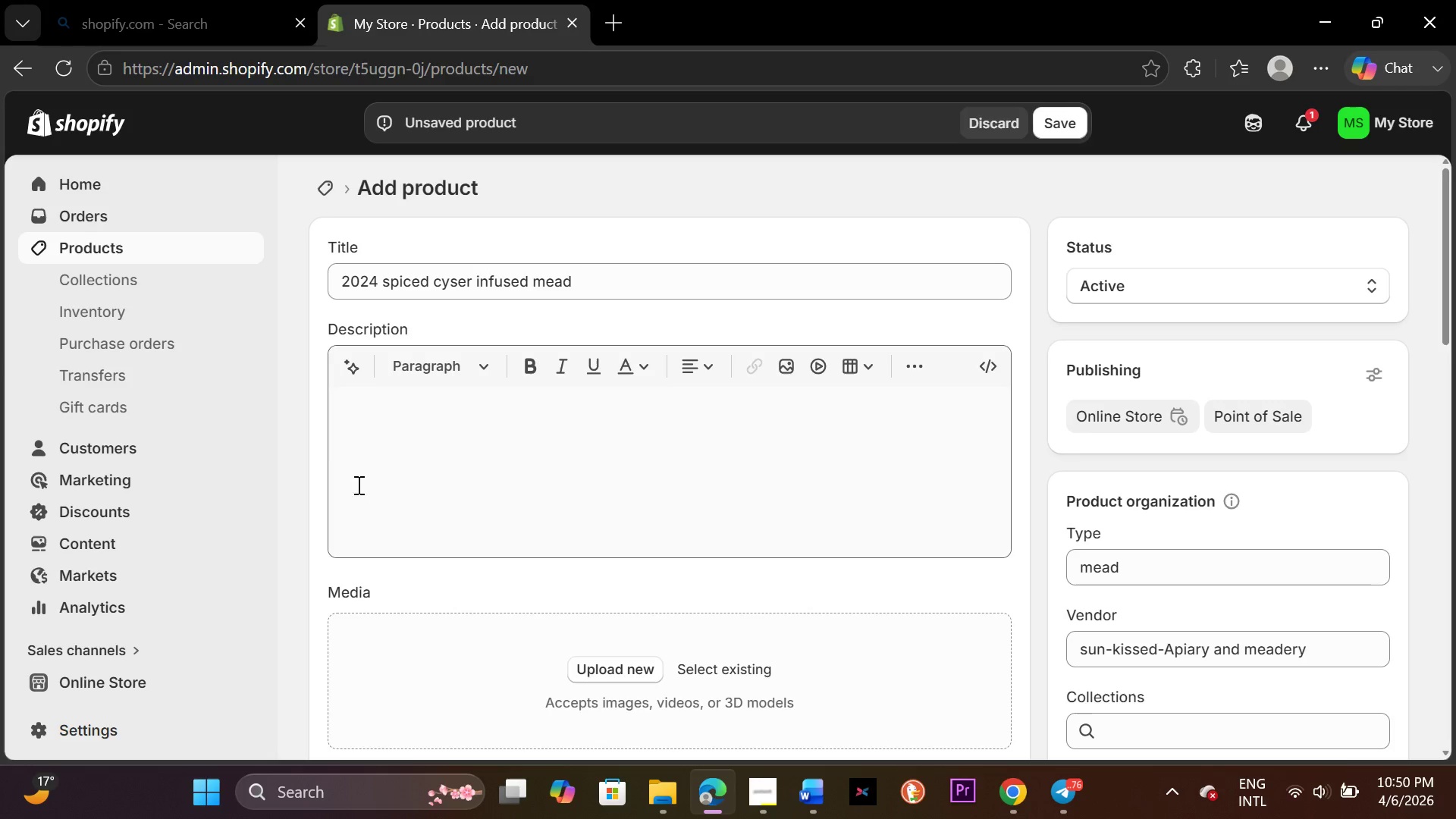 
left_click([349, 453])
 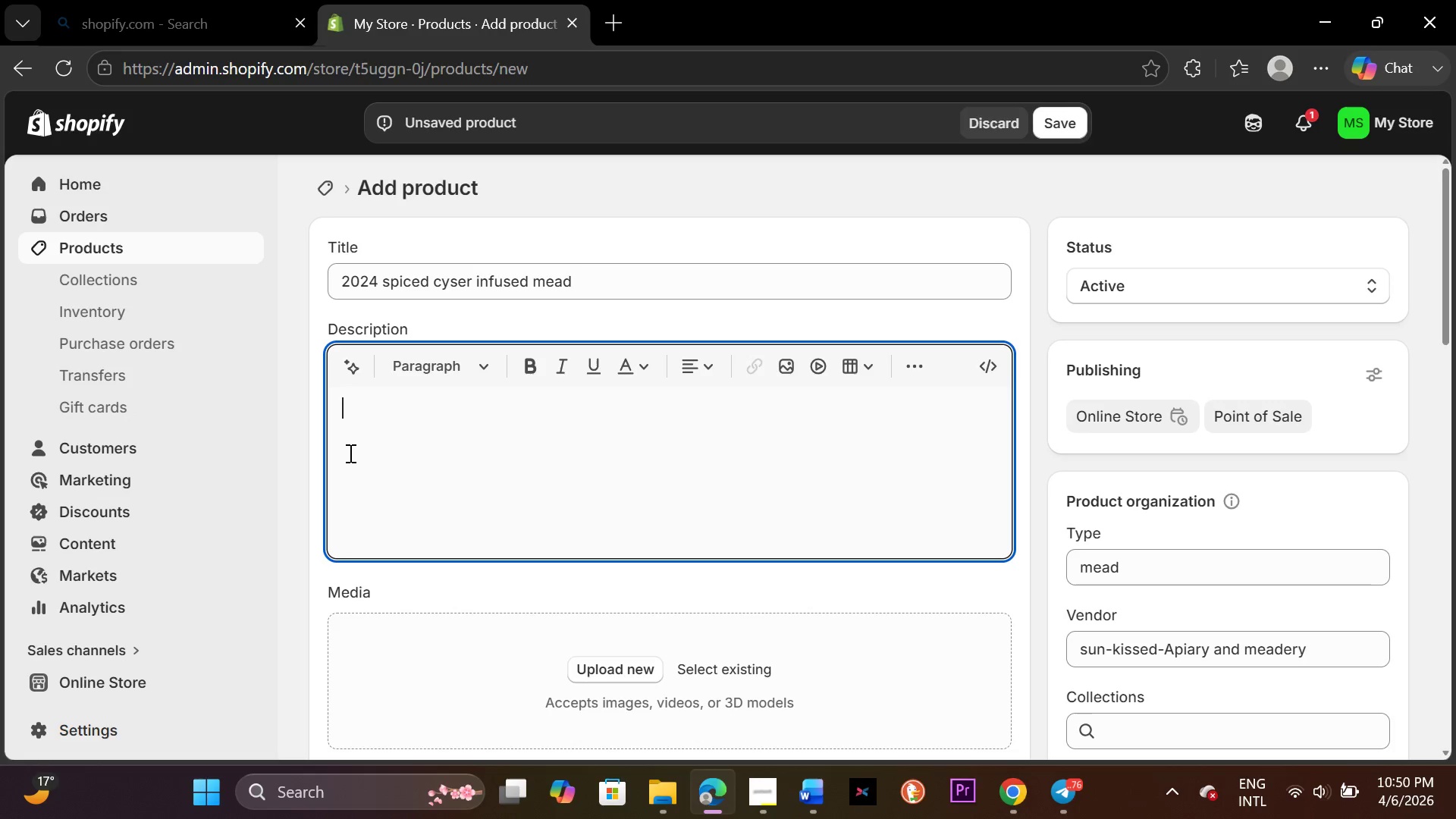 
key(Control+V)
 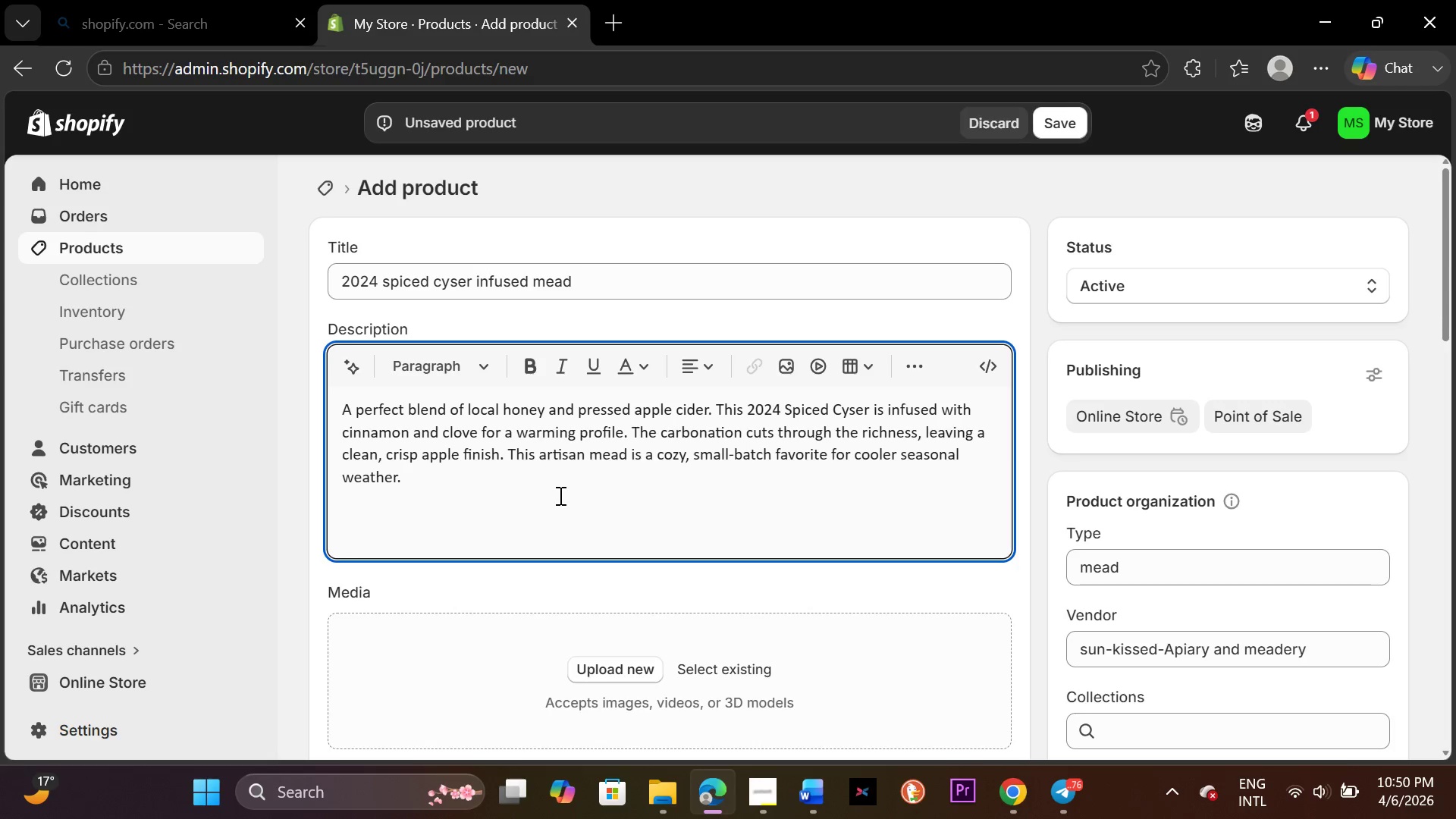 
scroll: coordinate [579, 497], scroll_direction: down, amount: 12.0
 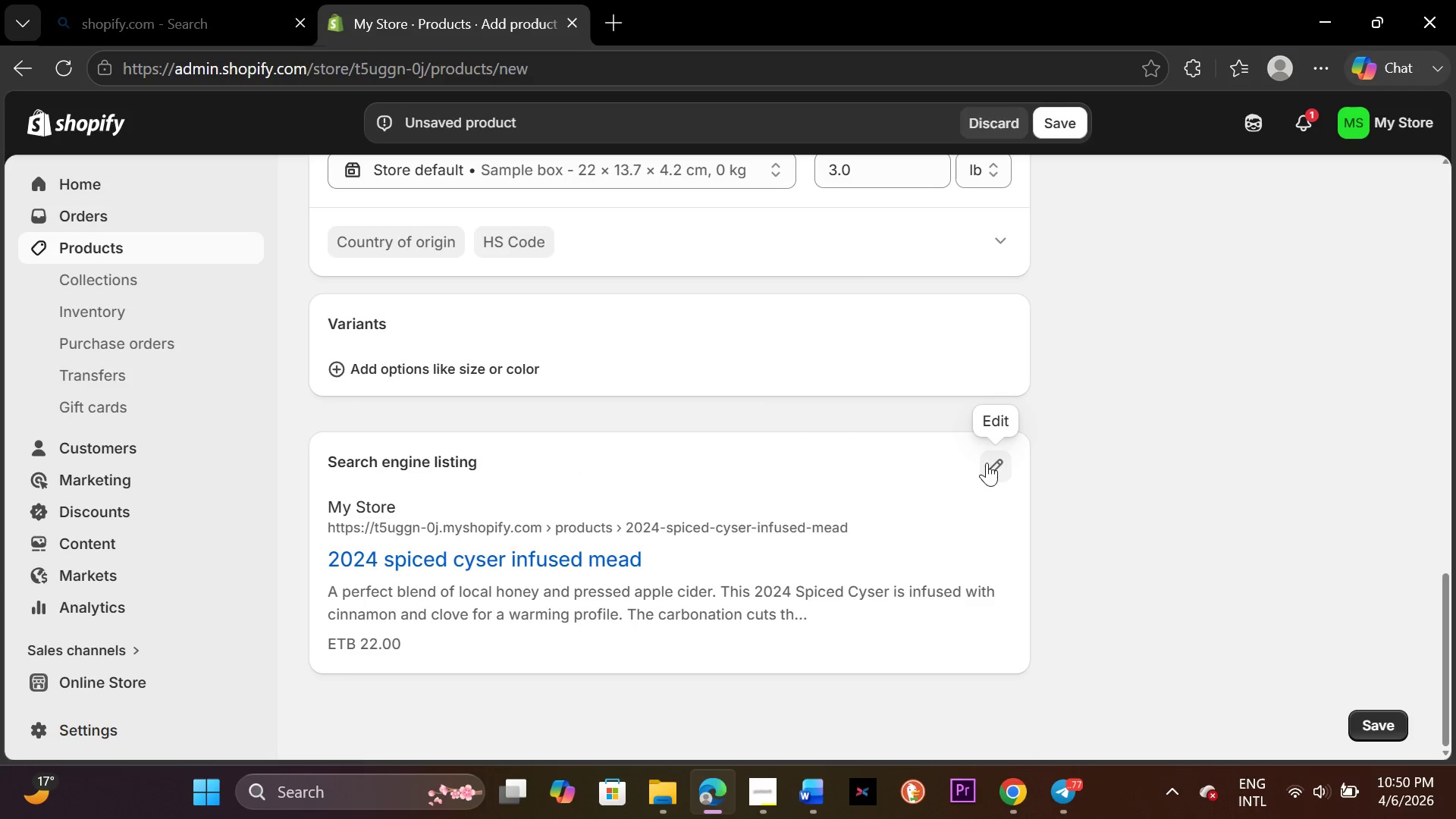 
left_click([990, 463])
 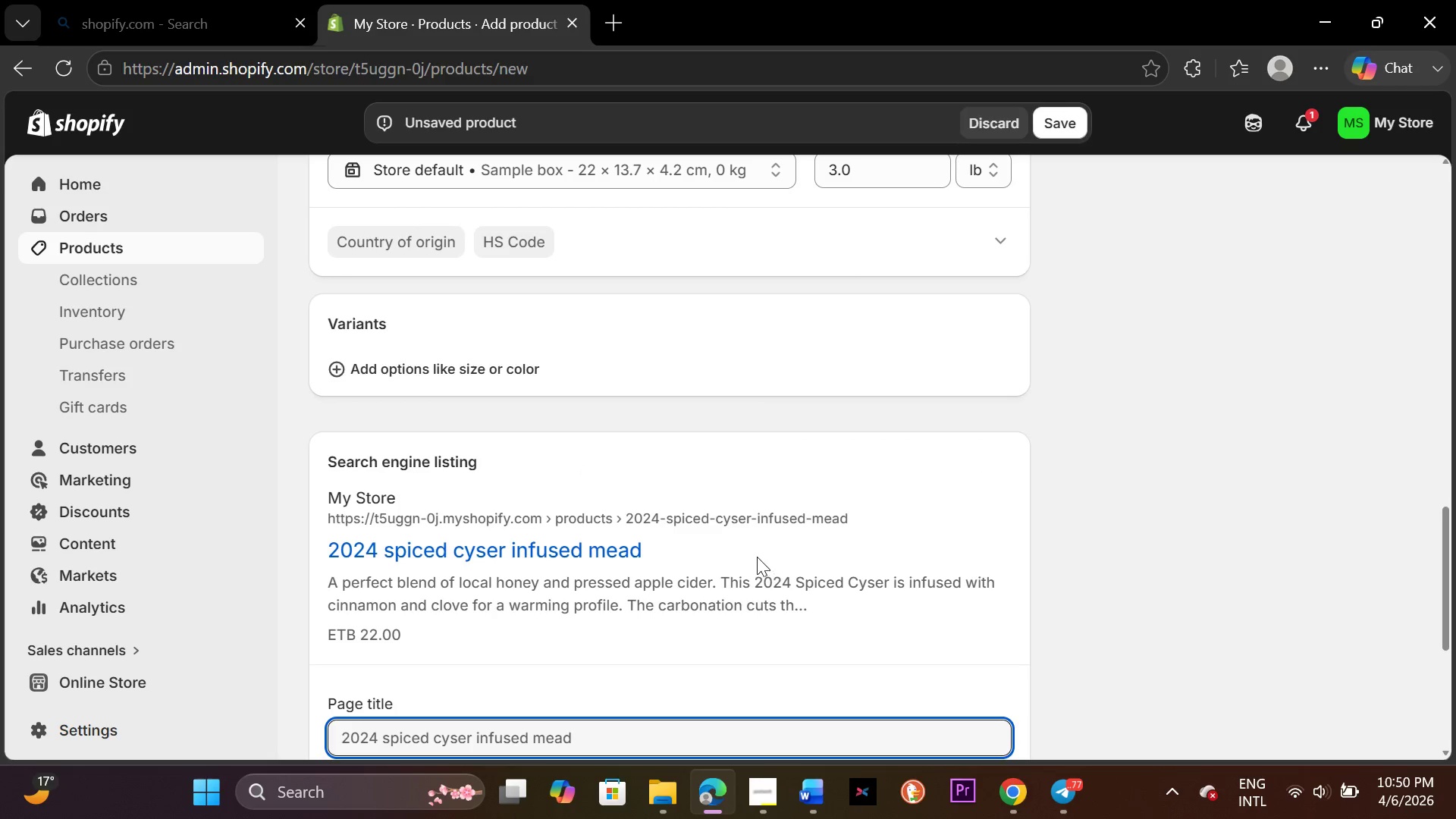 
scroll: coordinate [755, 557], scroll_direction: down, amount: 5.0
 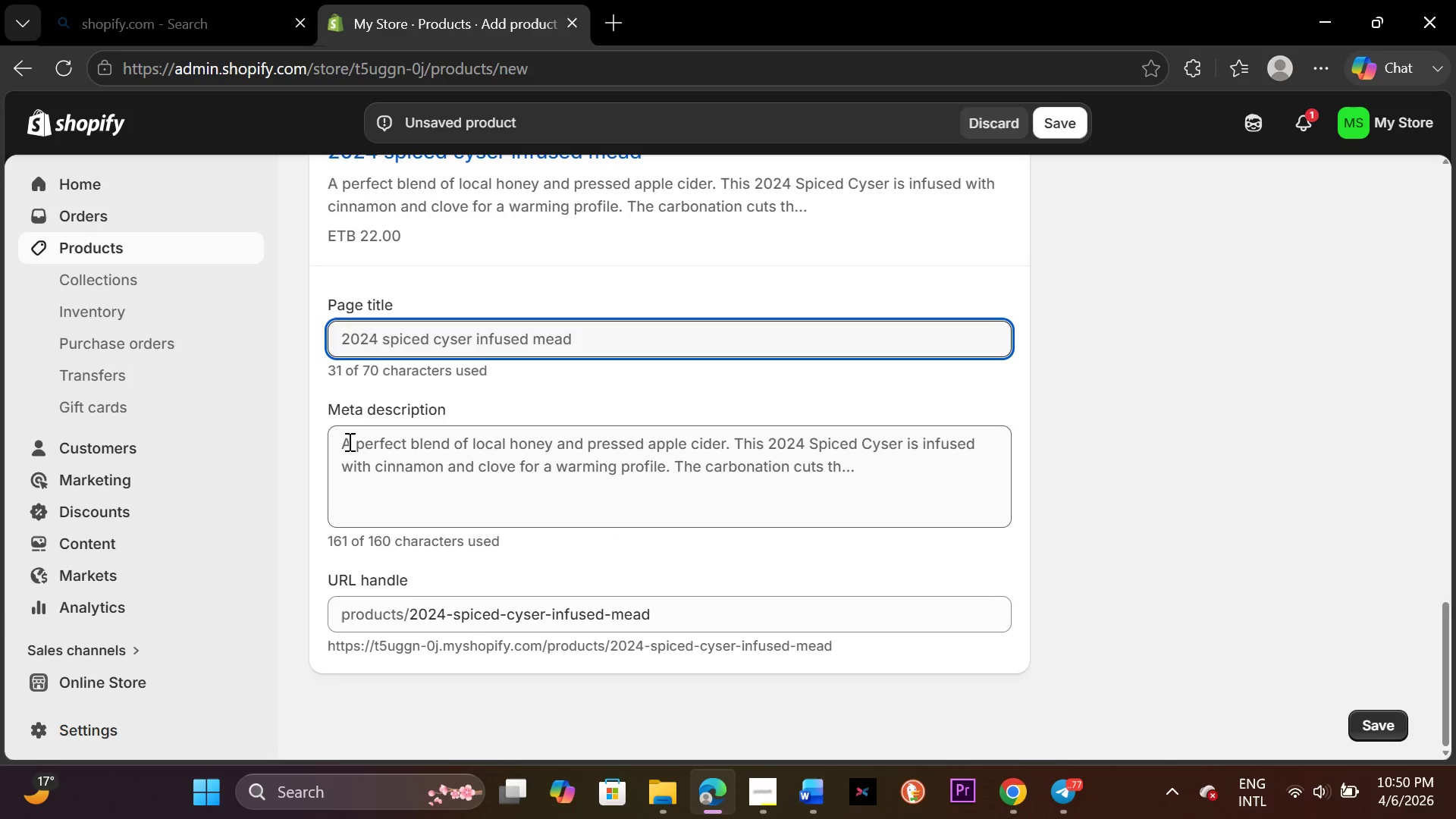 
left_click([348, 441])
 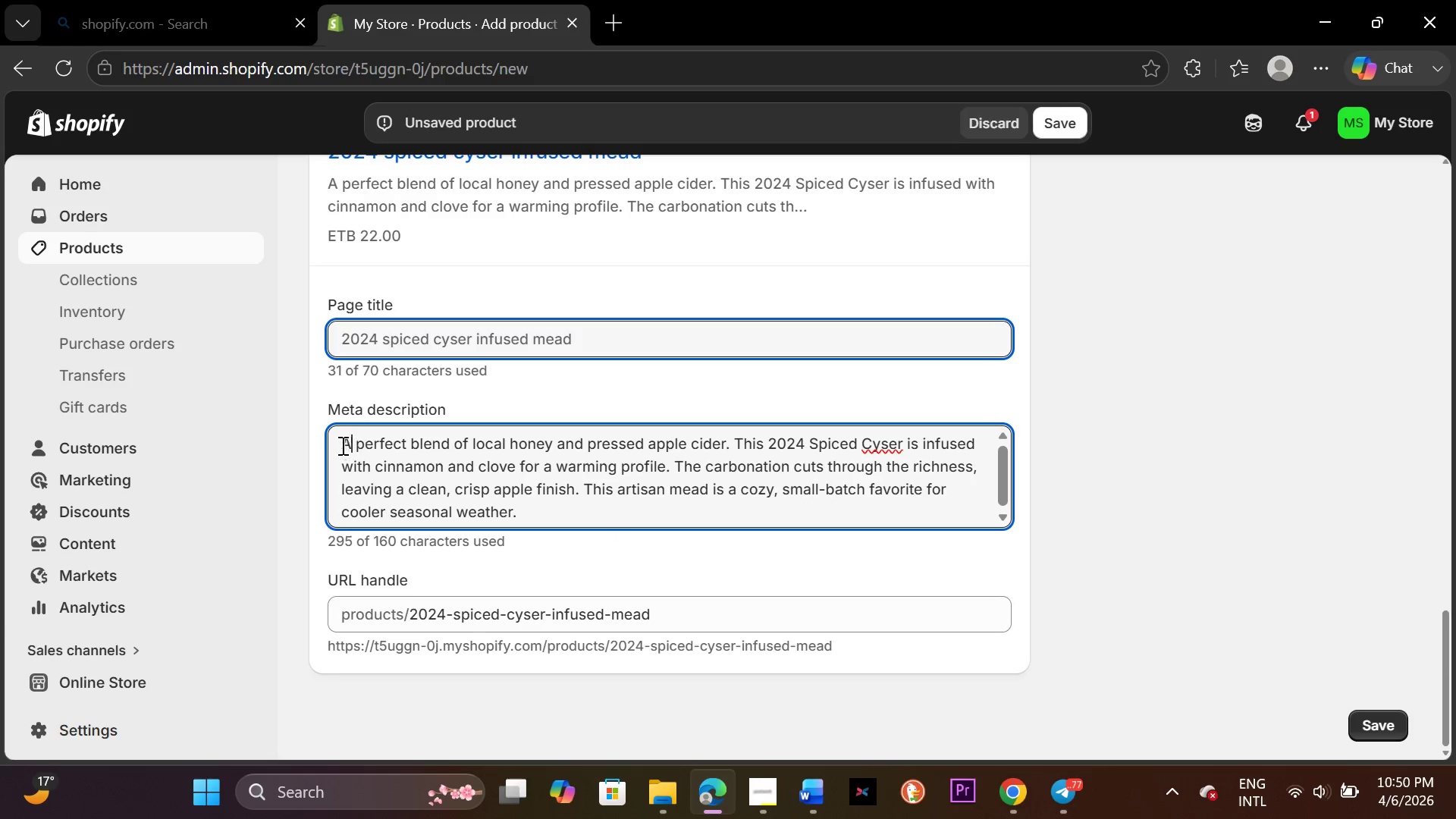 
left_click_drag(start_coordinate=[338, 444], to_coordinate=[533, 510])
 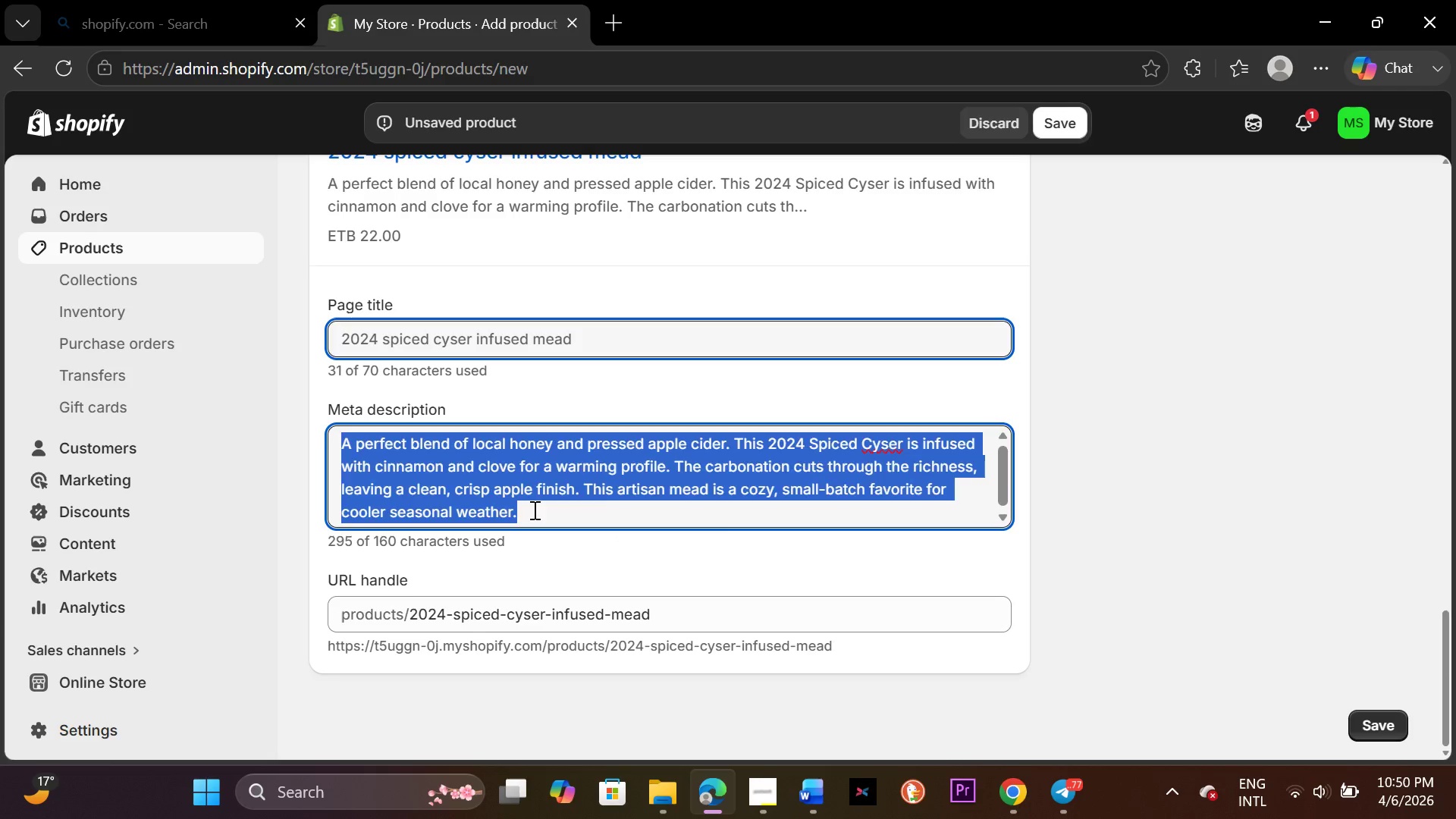 
key(Backspace)
 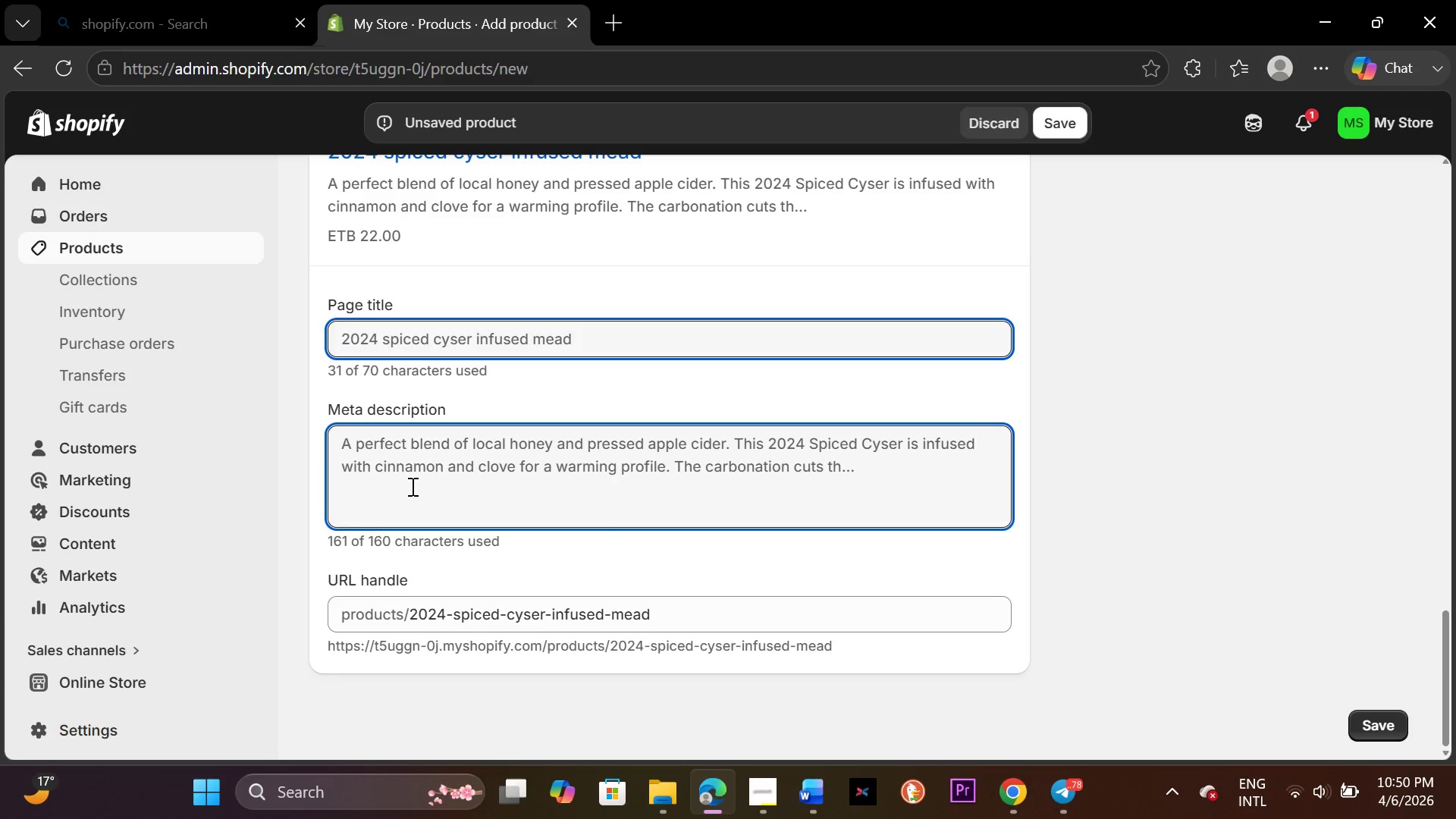 
type(Enjoy the warming flavors of our 2024 spiced )
 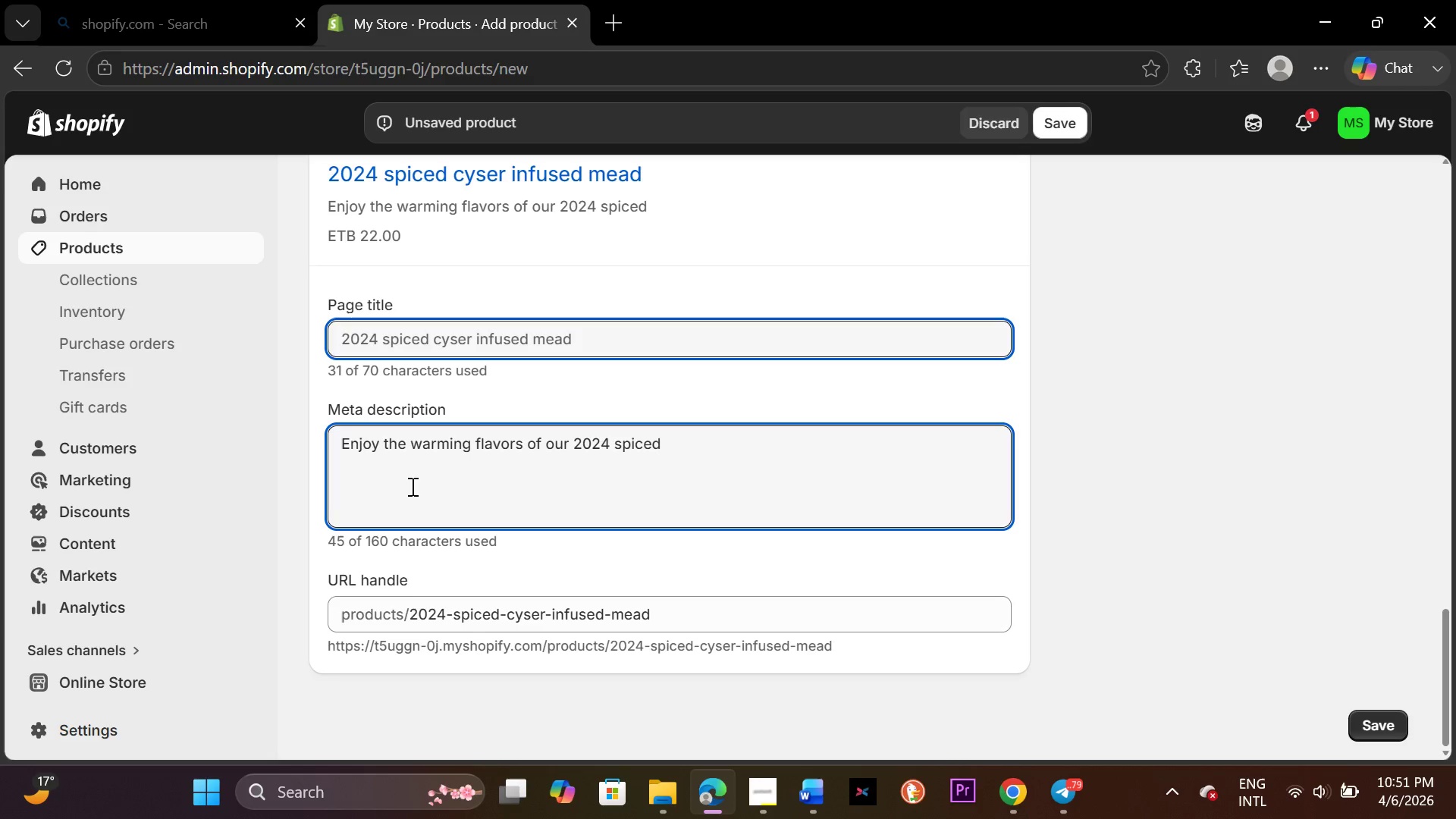 
type(cyser. Ablend of apple cider and honey with aromatic so)
key(Backspace)
type(pices. the ulitmate carbonated artisan expe)
 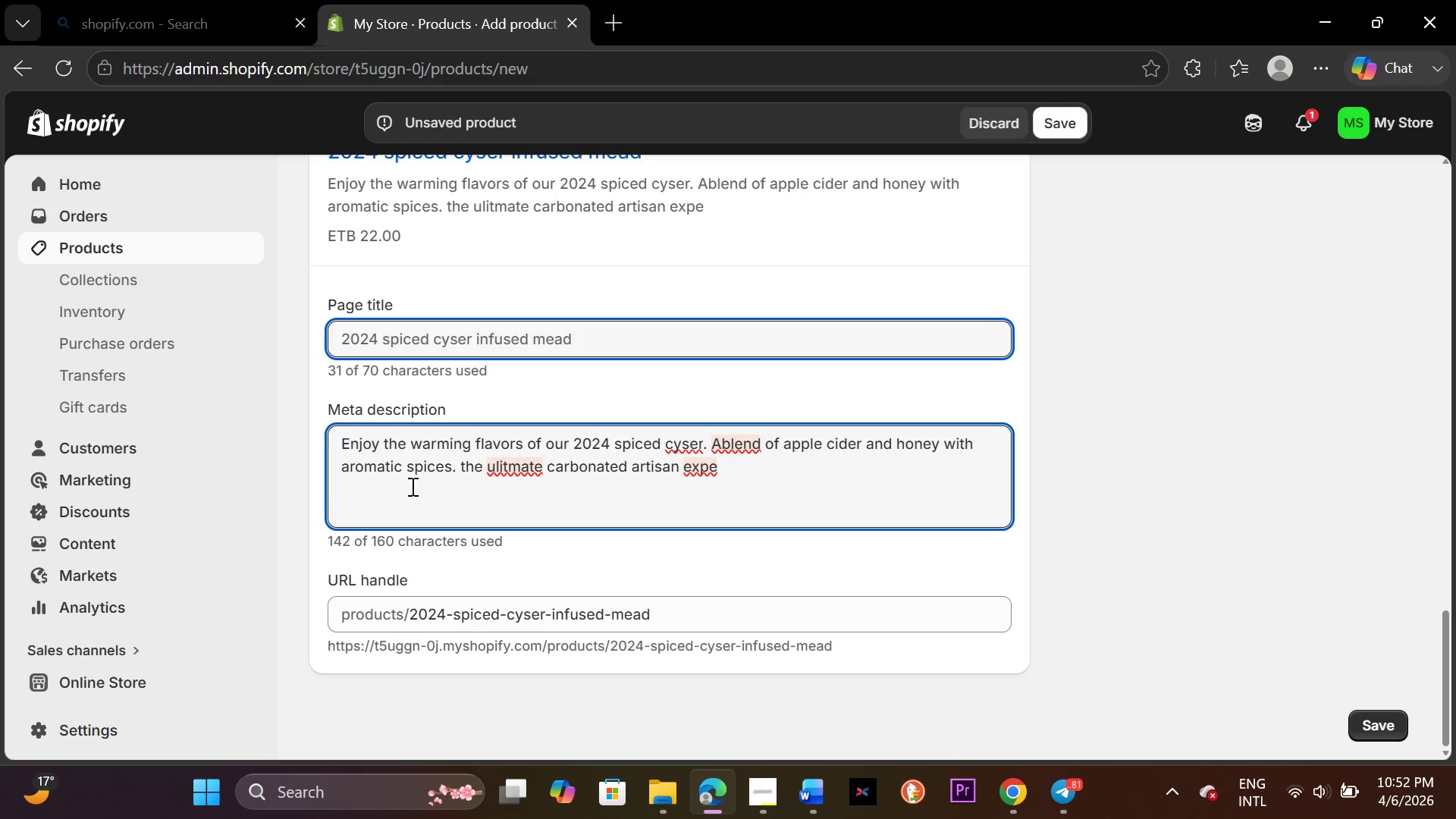 
type(rience.)
 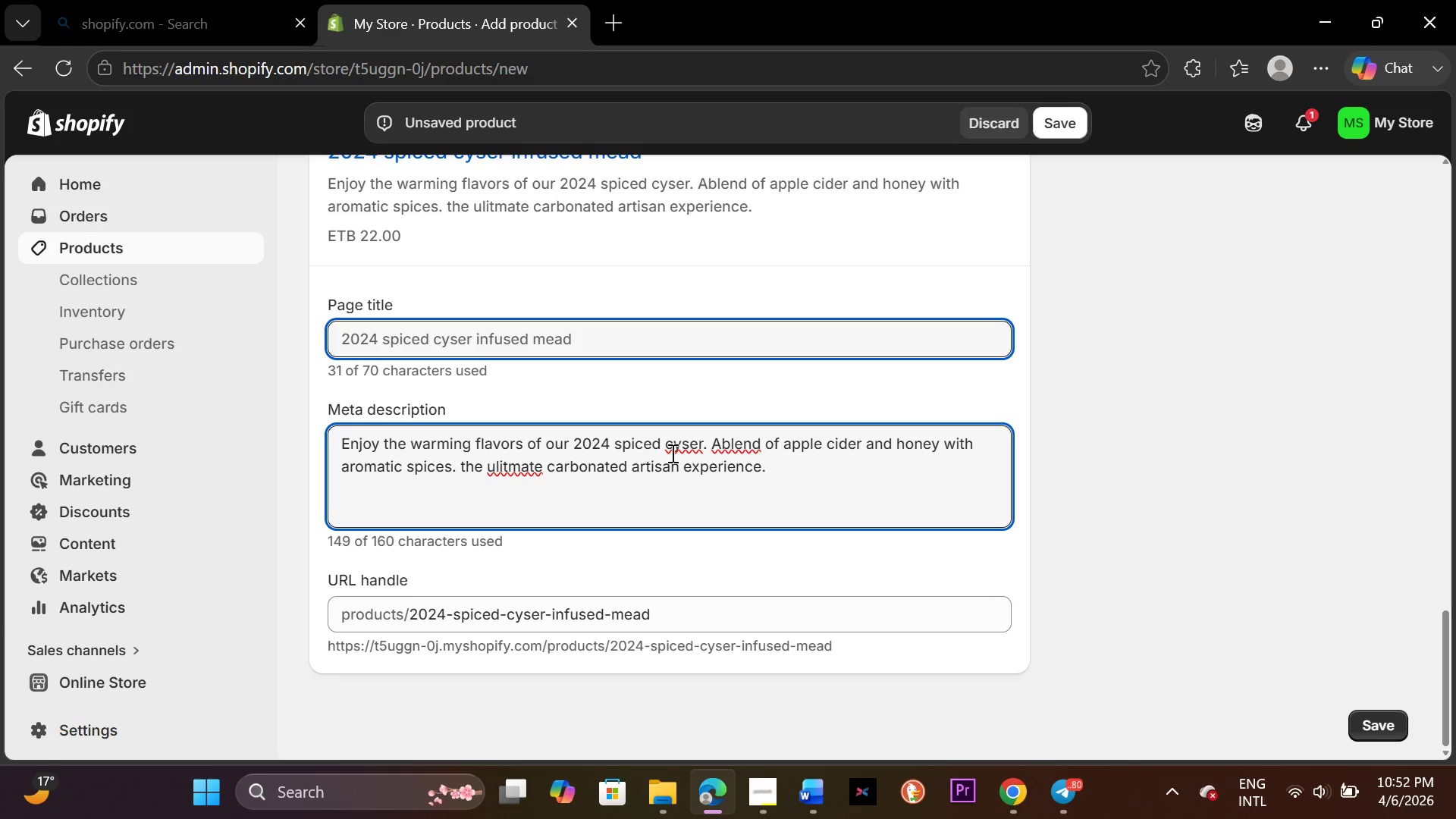 
left_click([722, 446])
 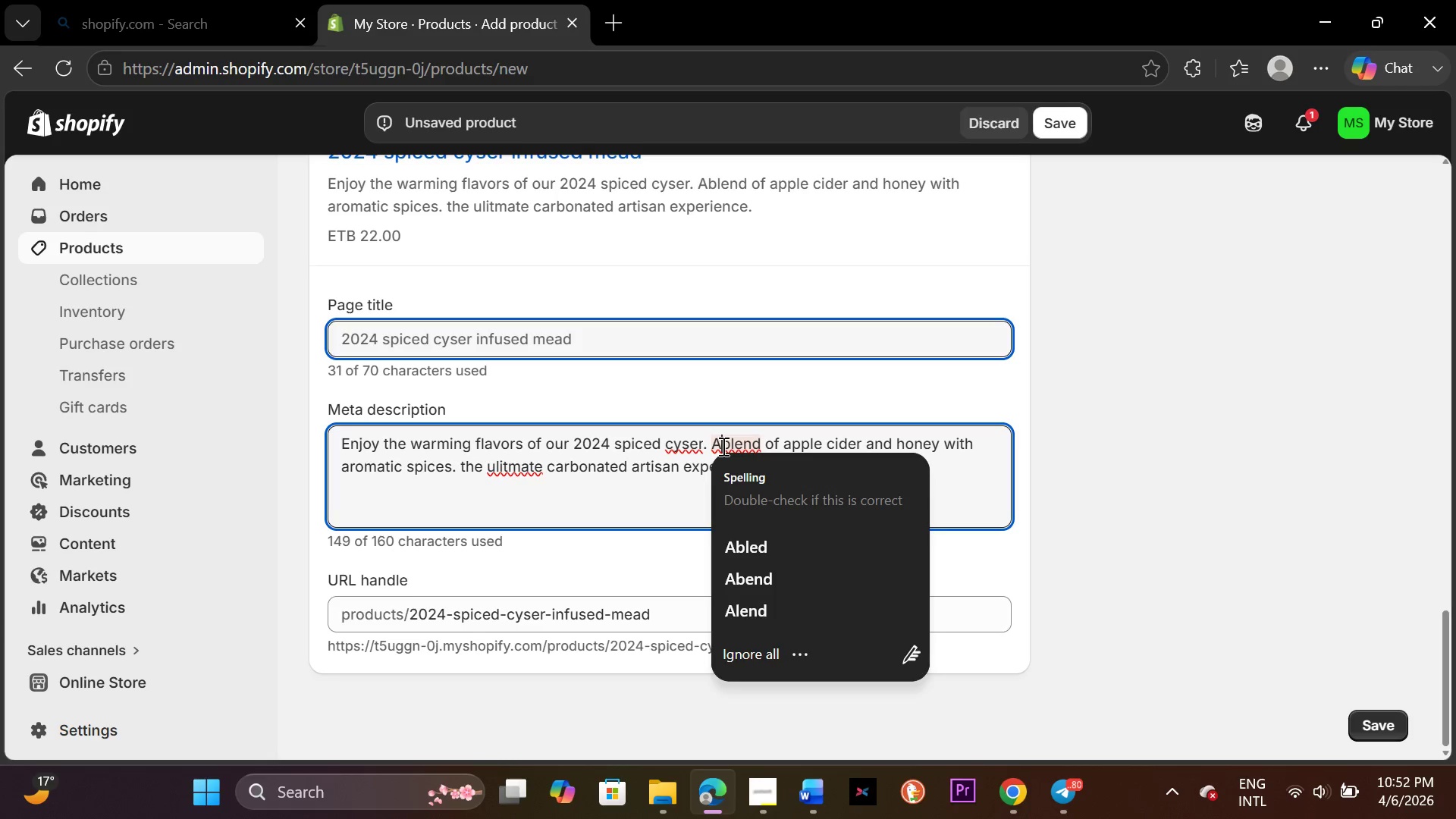 
key(Space)
 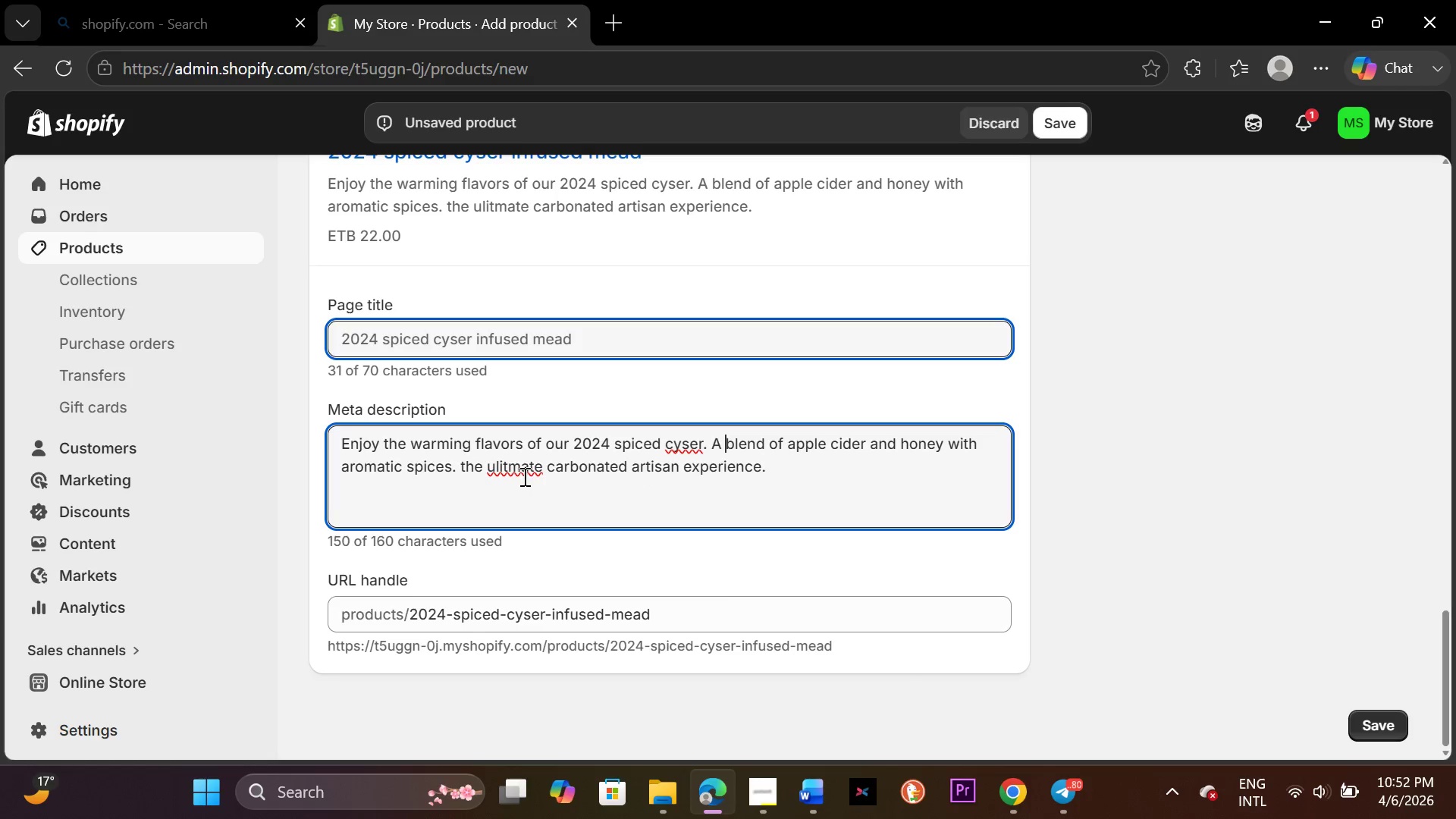 
left_click([523, 472])
 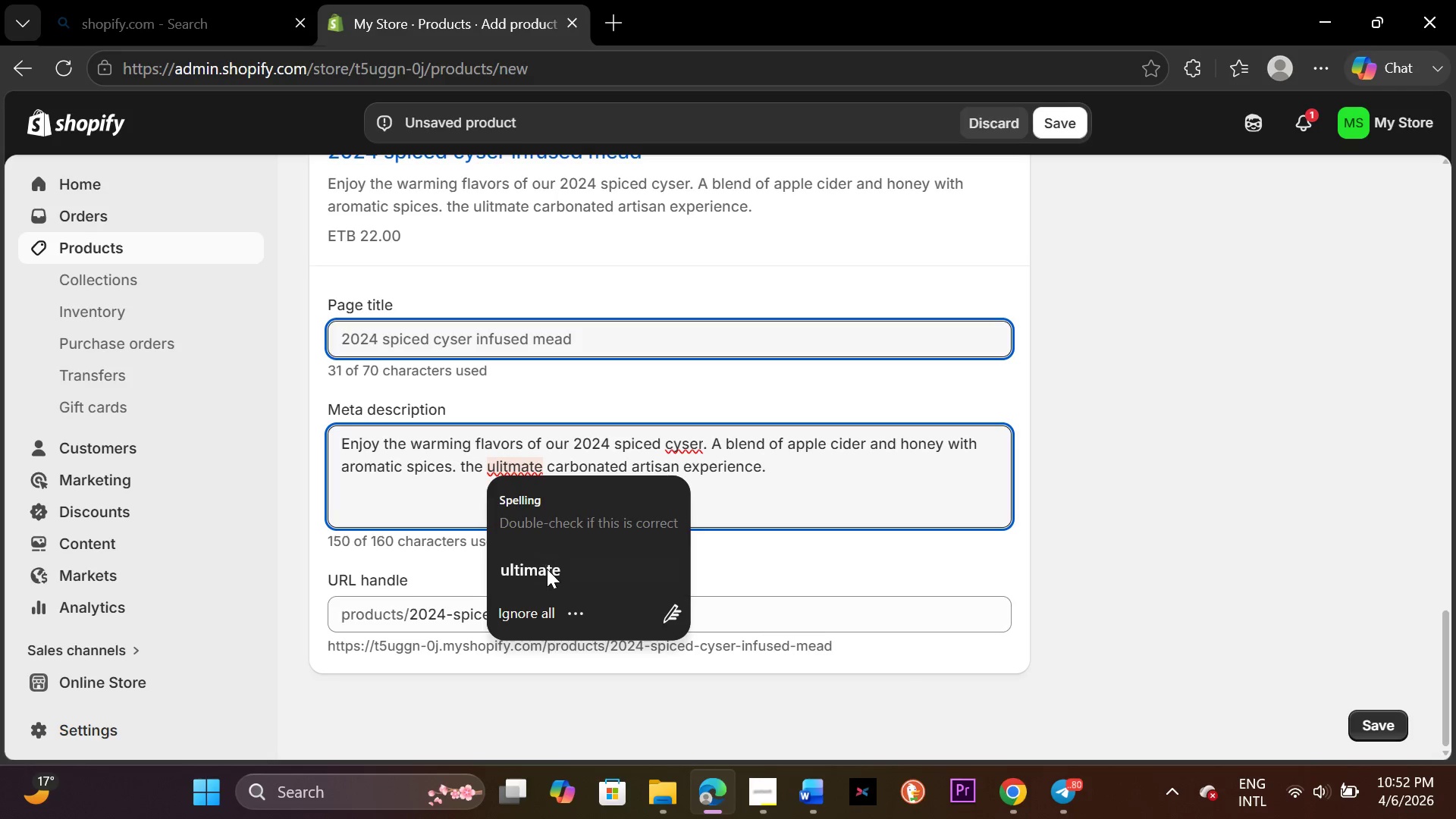 
left_click([548, 570])
 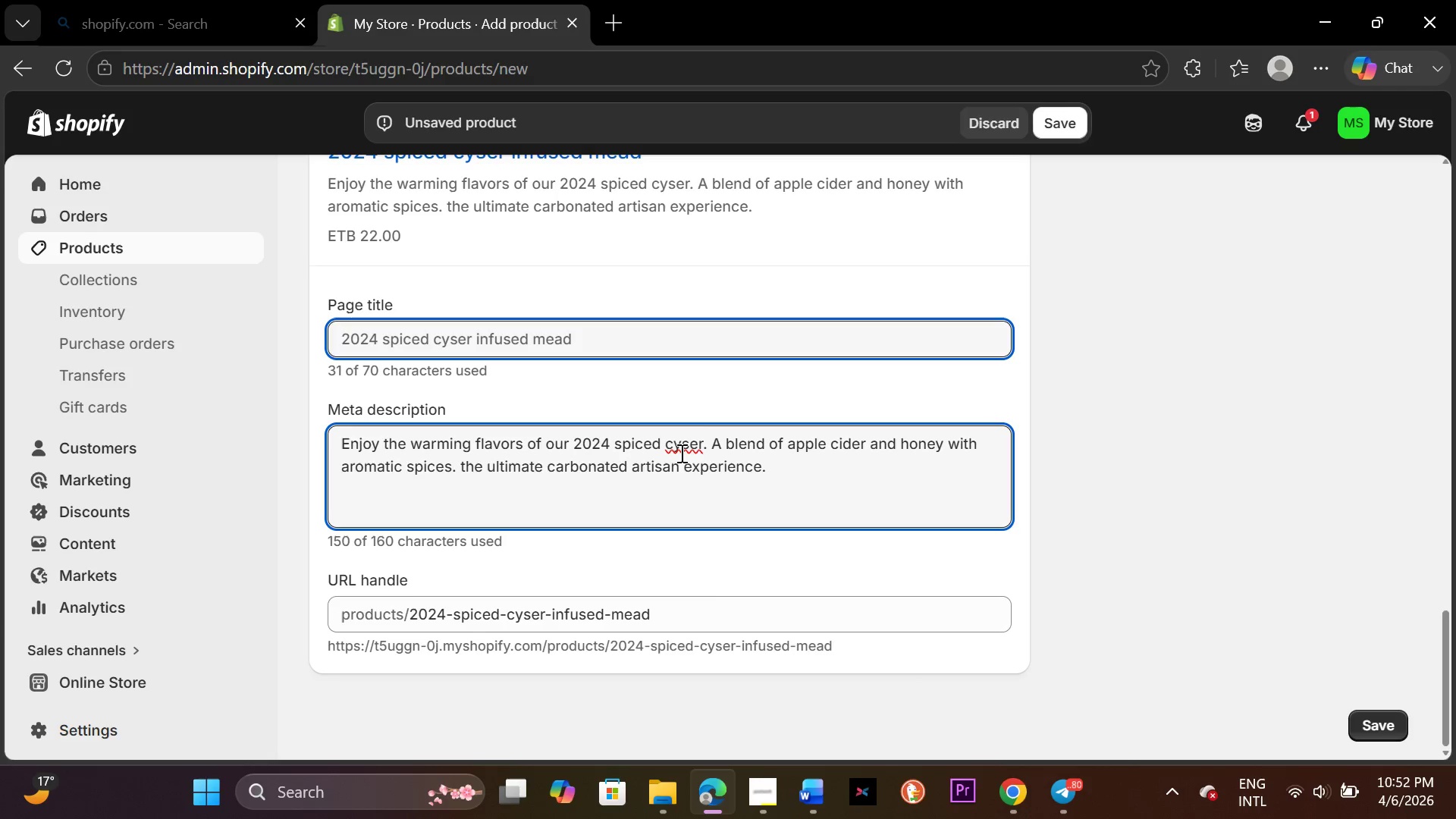 
left_click([681, 452])
 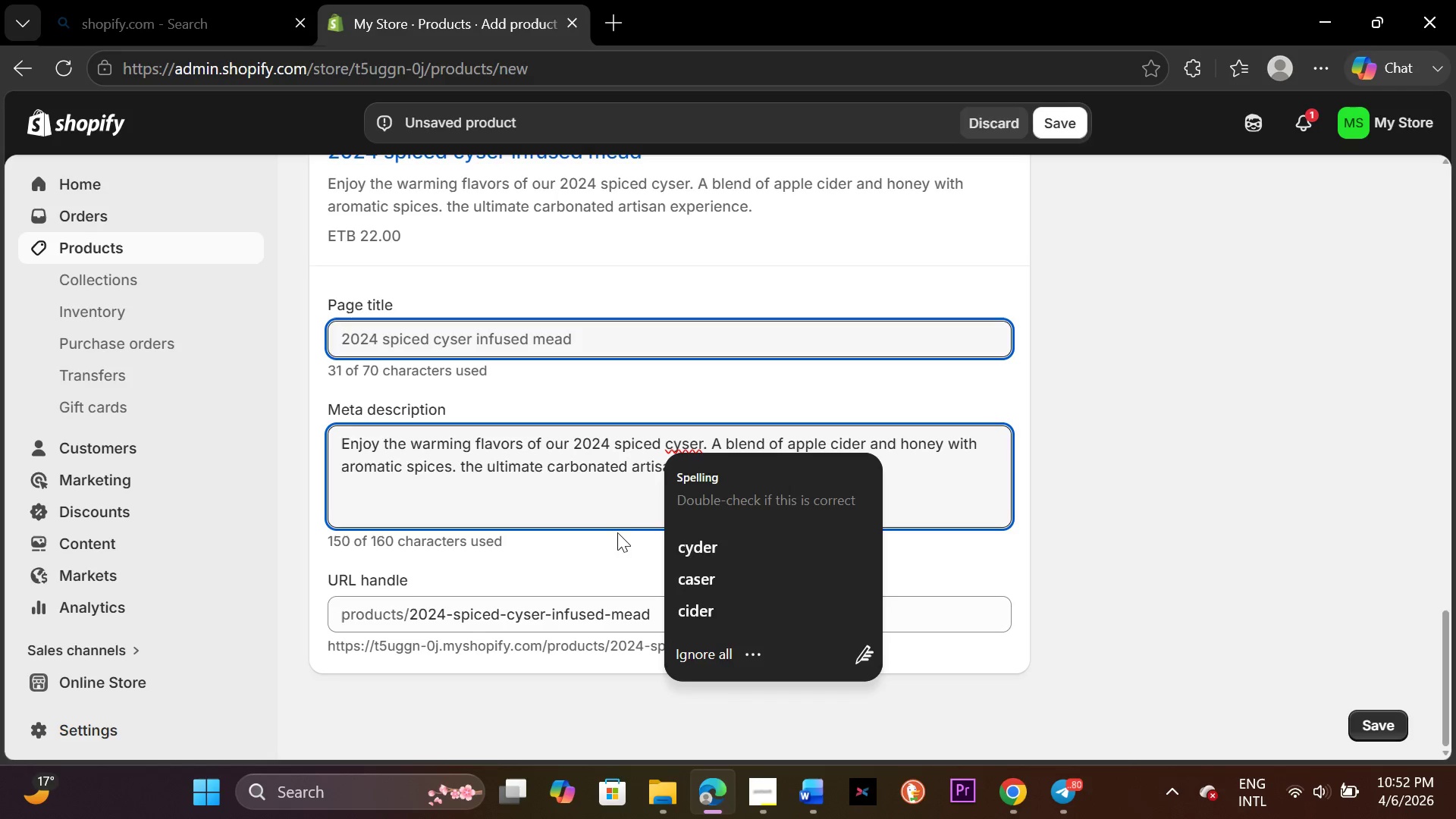 
left_click([610, 534])
 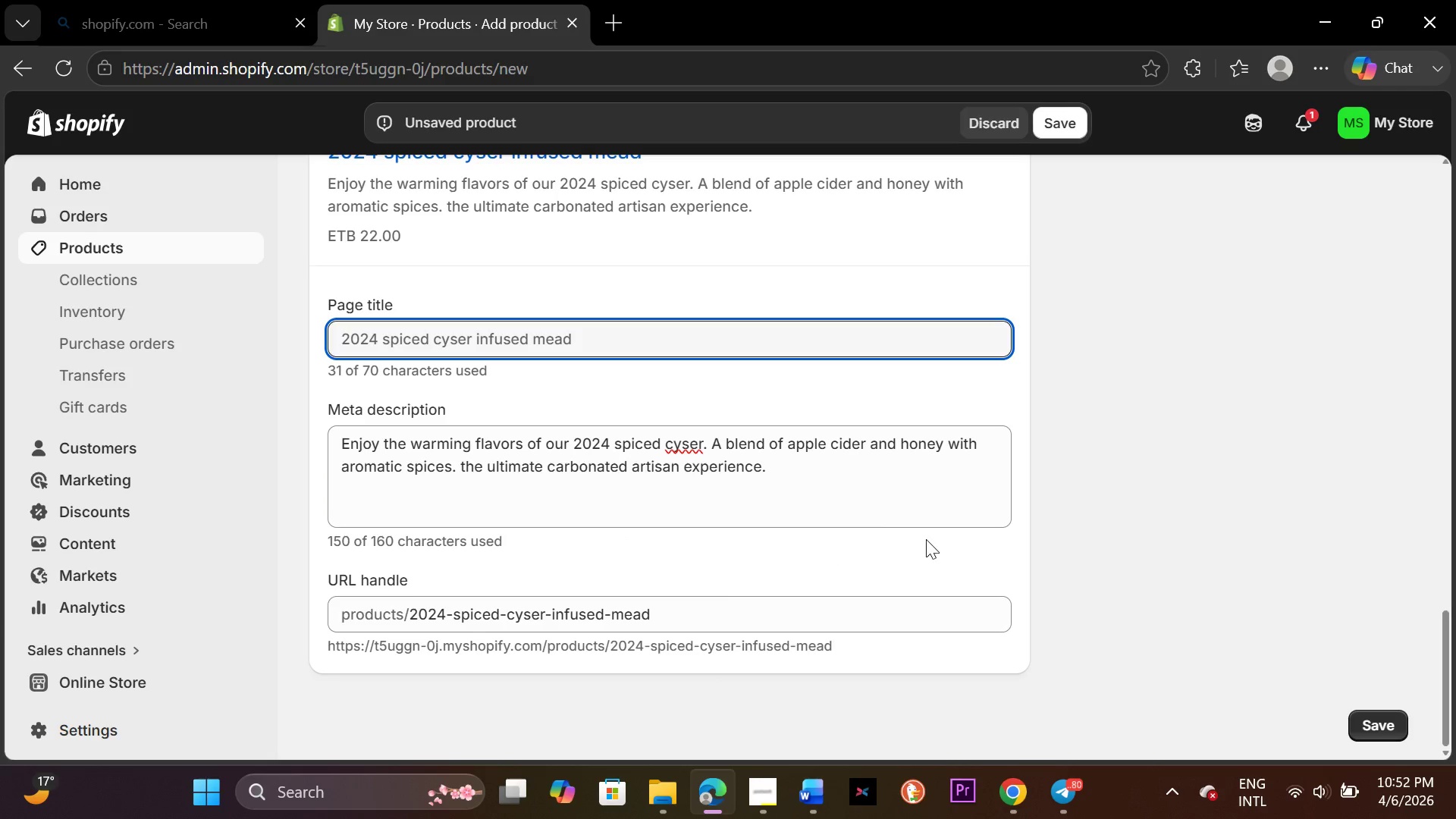 
scroll: coordinate [929, 532], scroll_direction: up, amount: 6.0
 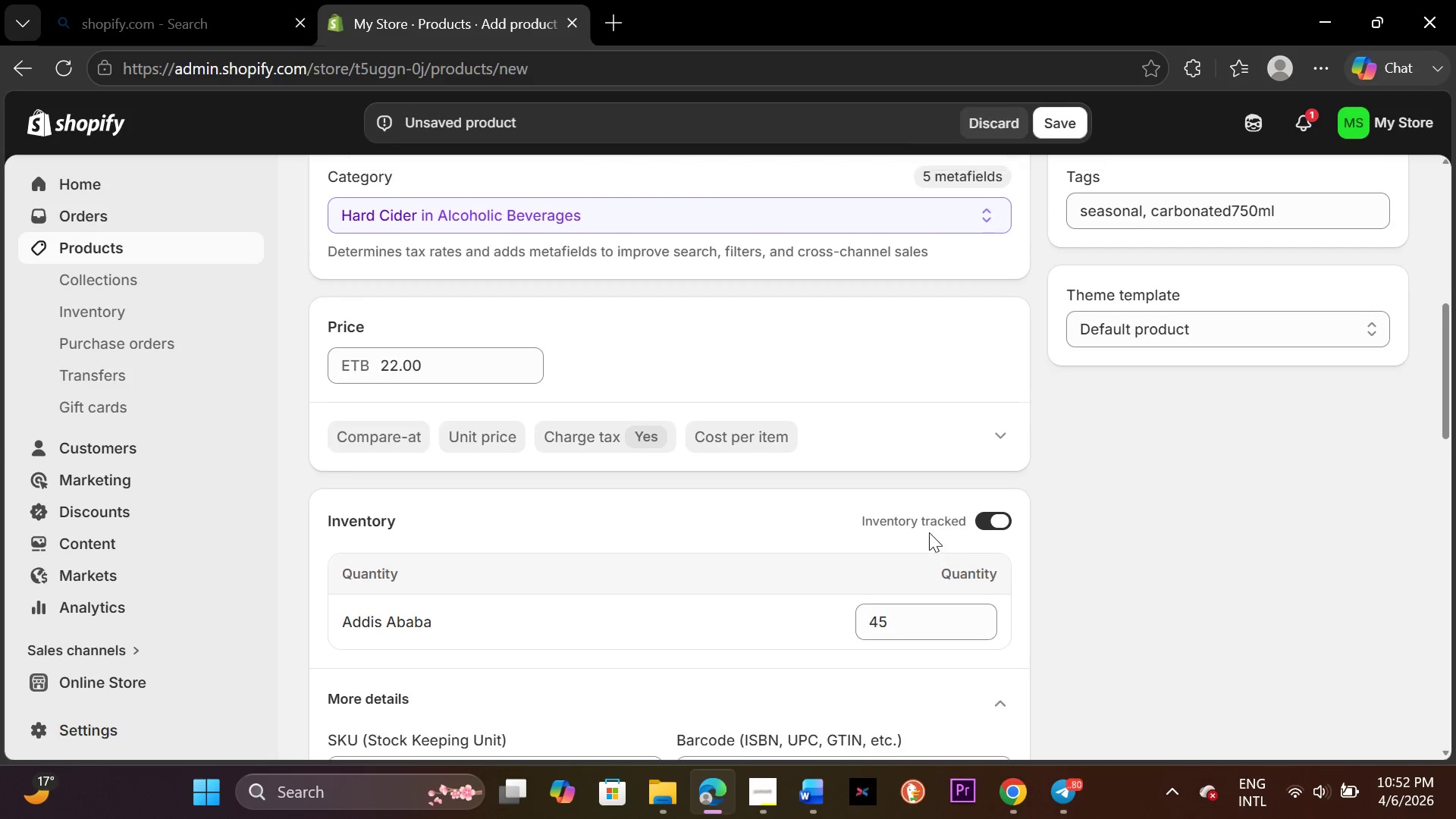 
scroll: coordinate [930, 529], scroll_direction: down, amount: 24.0
 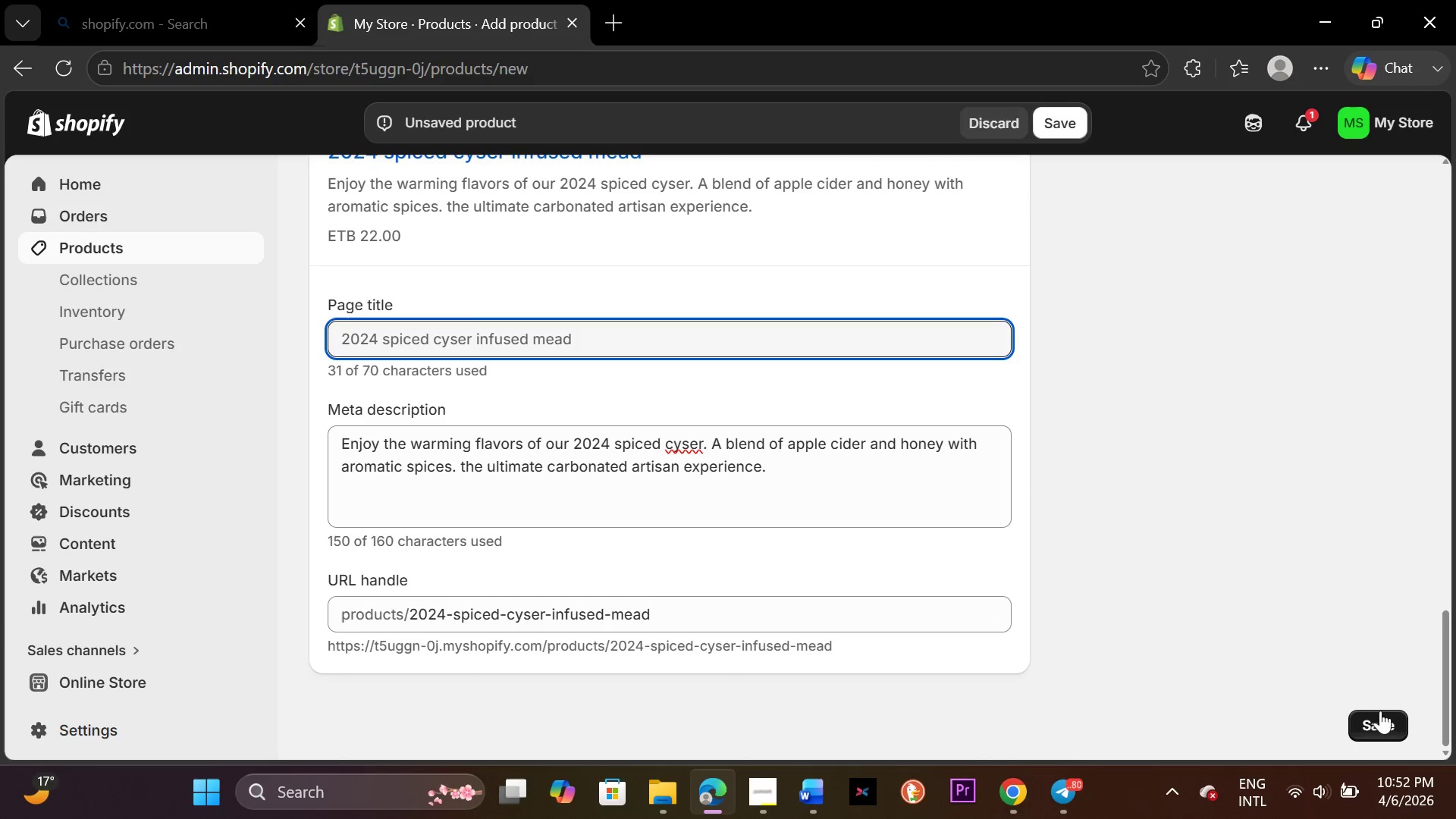 
left_click([1381, 719])
 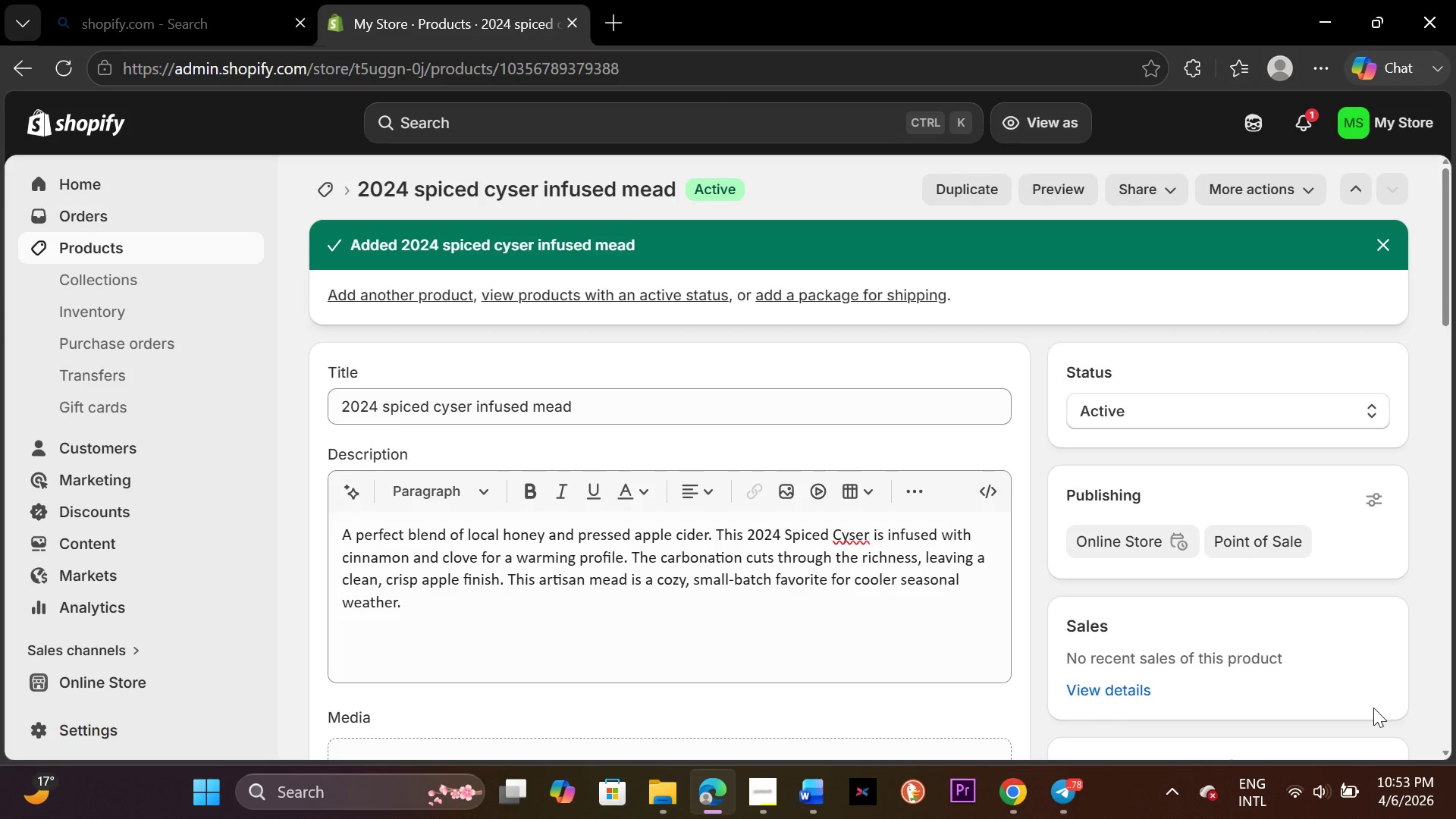 
wait(27.03)
 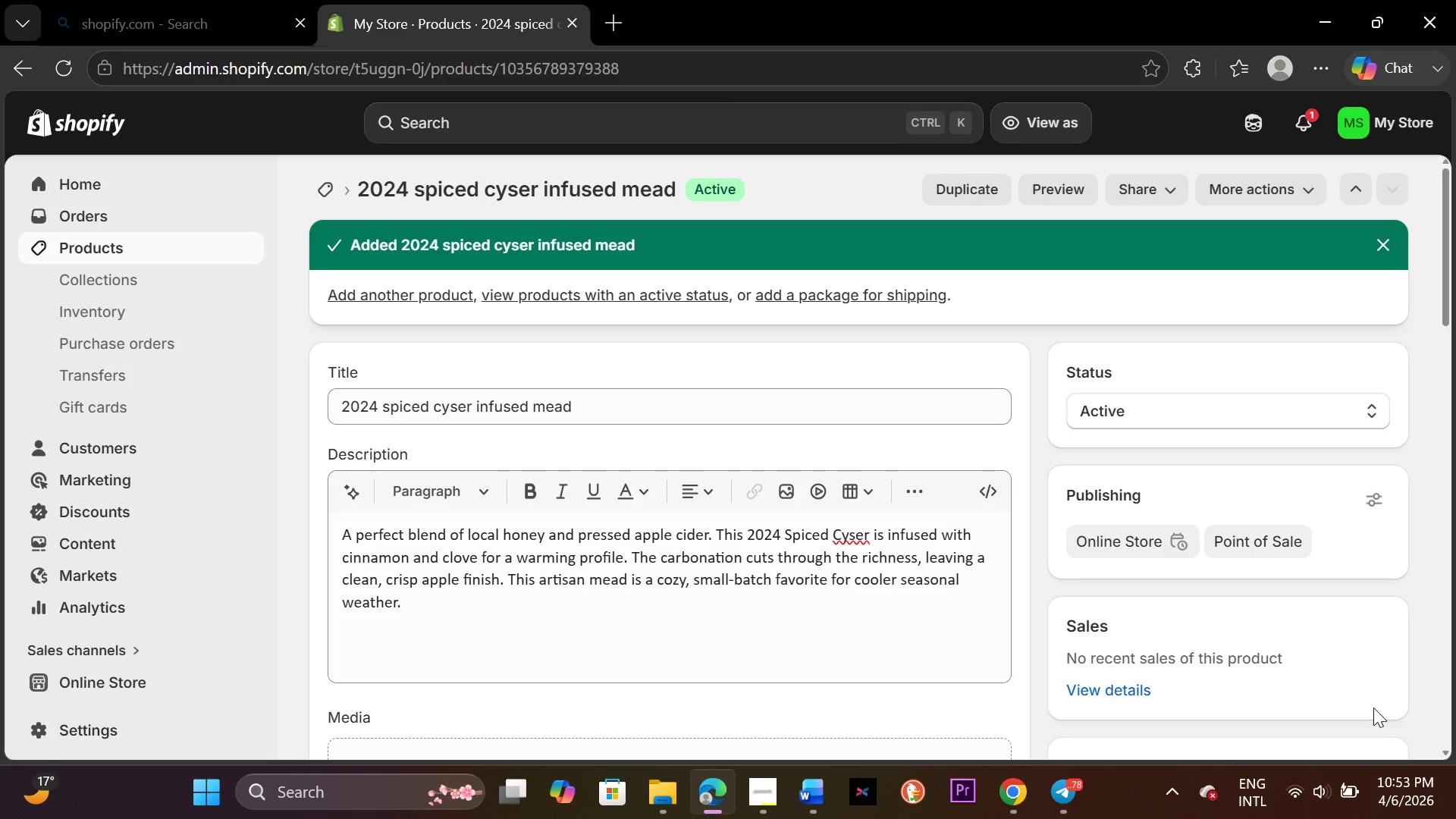 
left_click([157, 240])
 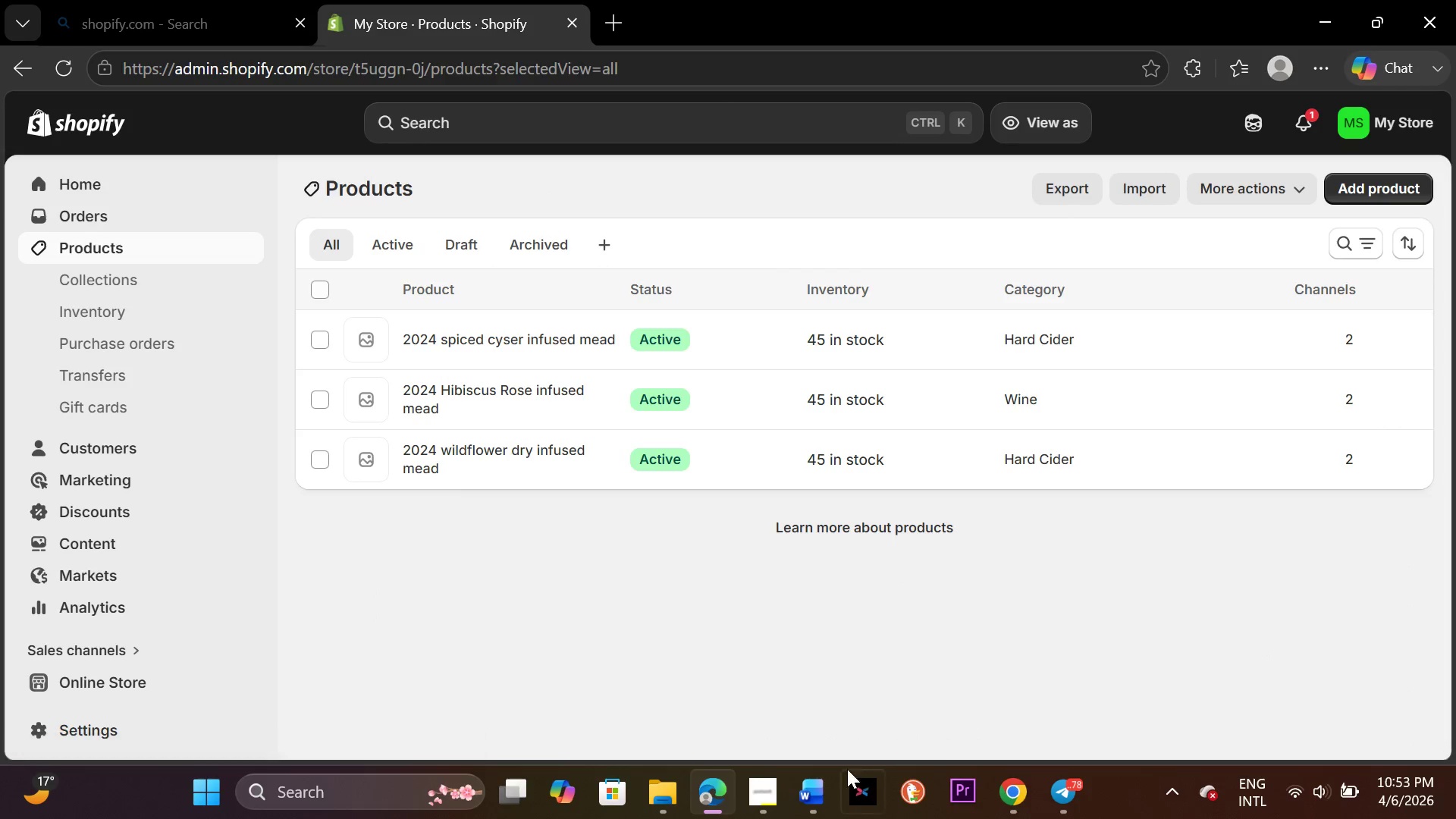 
left_click([757, 789])